 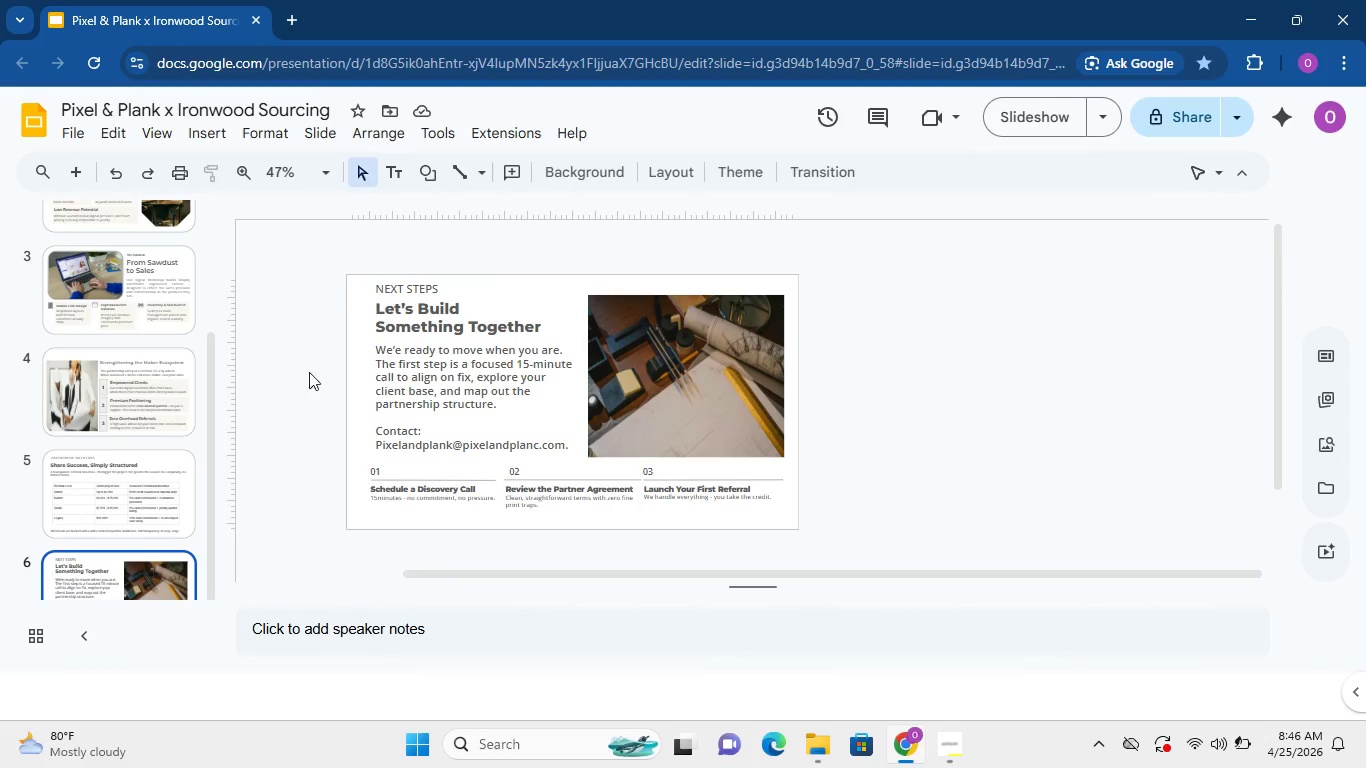 
scroll: coordinate [162, 348], scroll_direction: up, amount: 9.0
 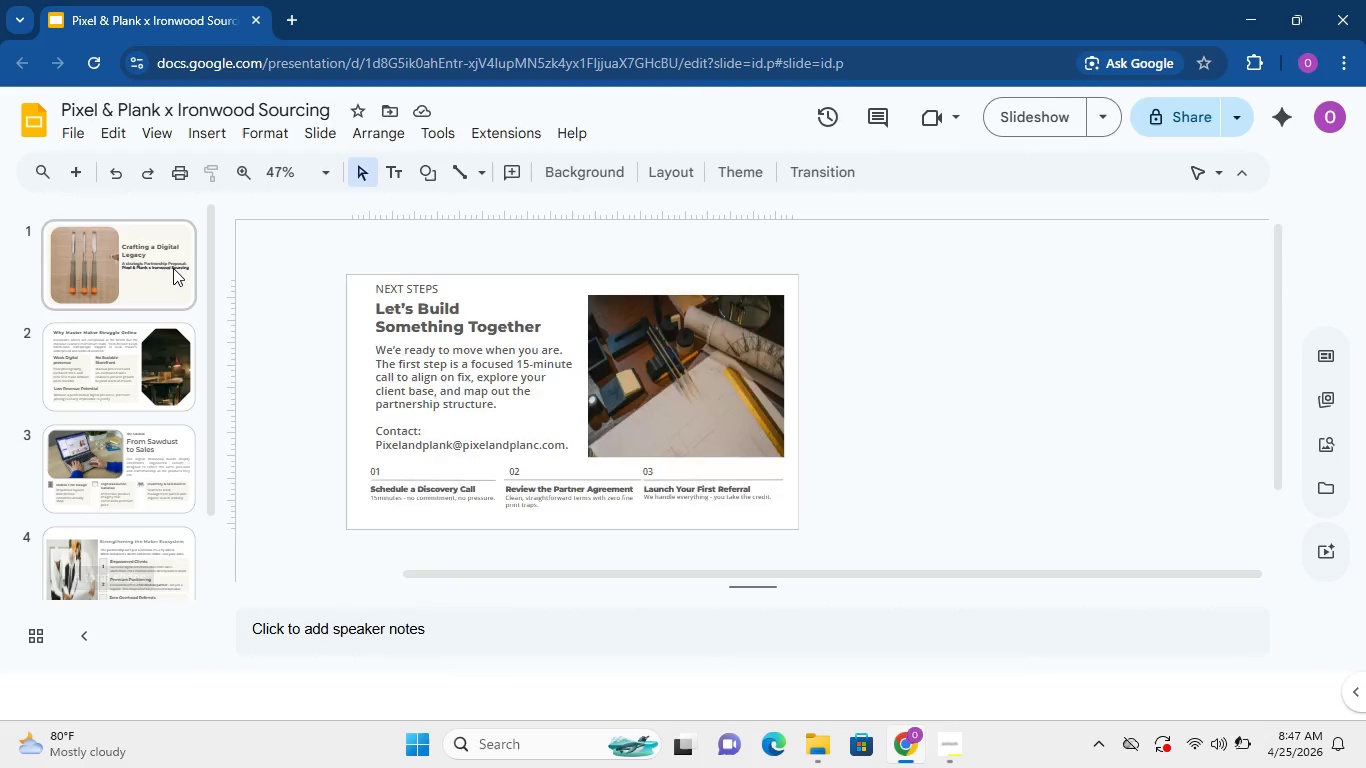 
wait(6.17)
 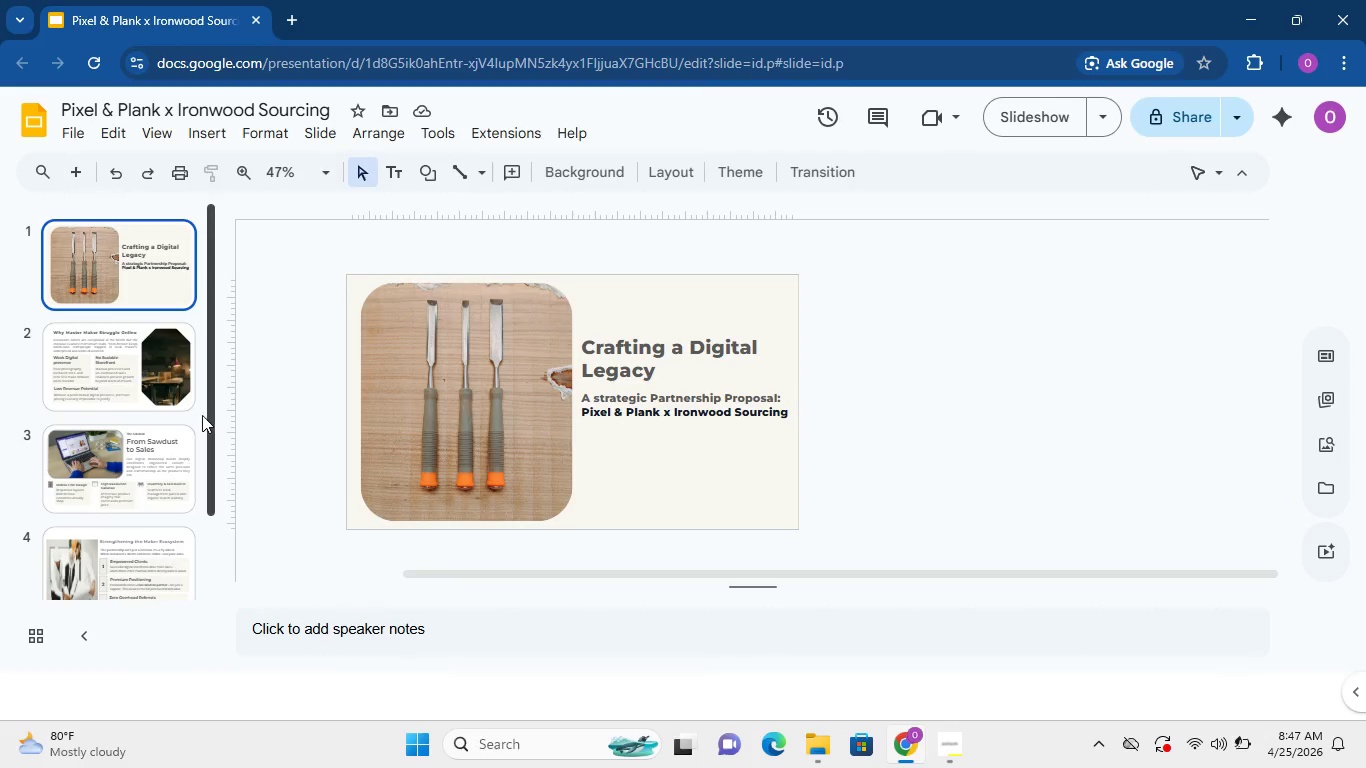 
left_click([138, 368])
 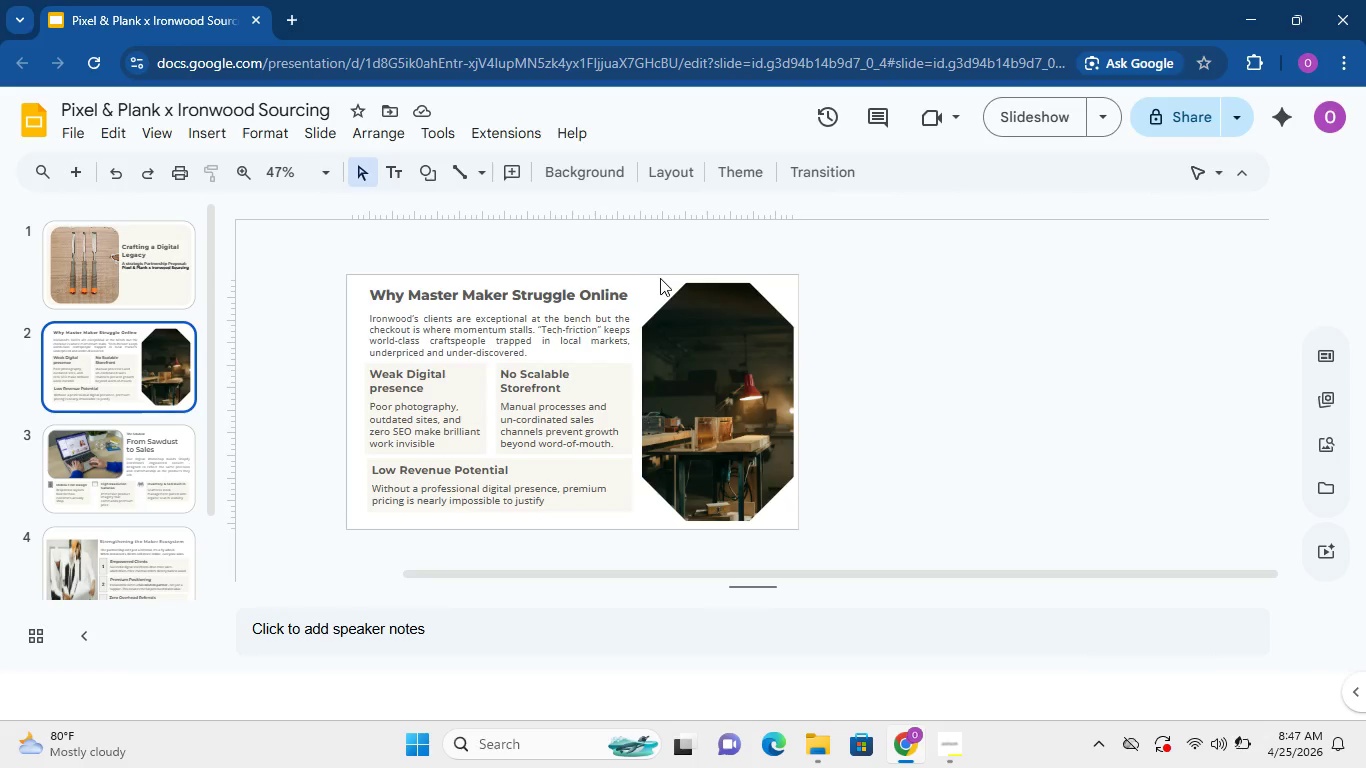 
left_click([660, 278])
 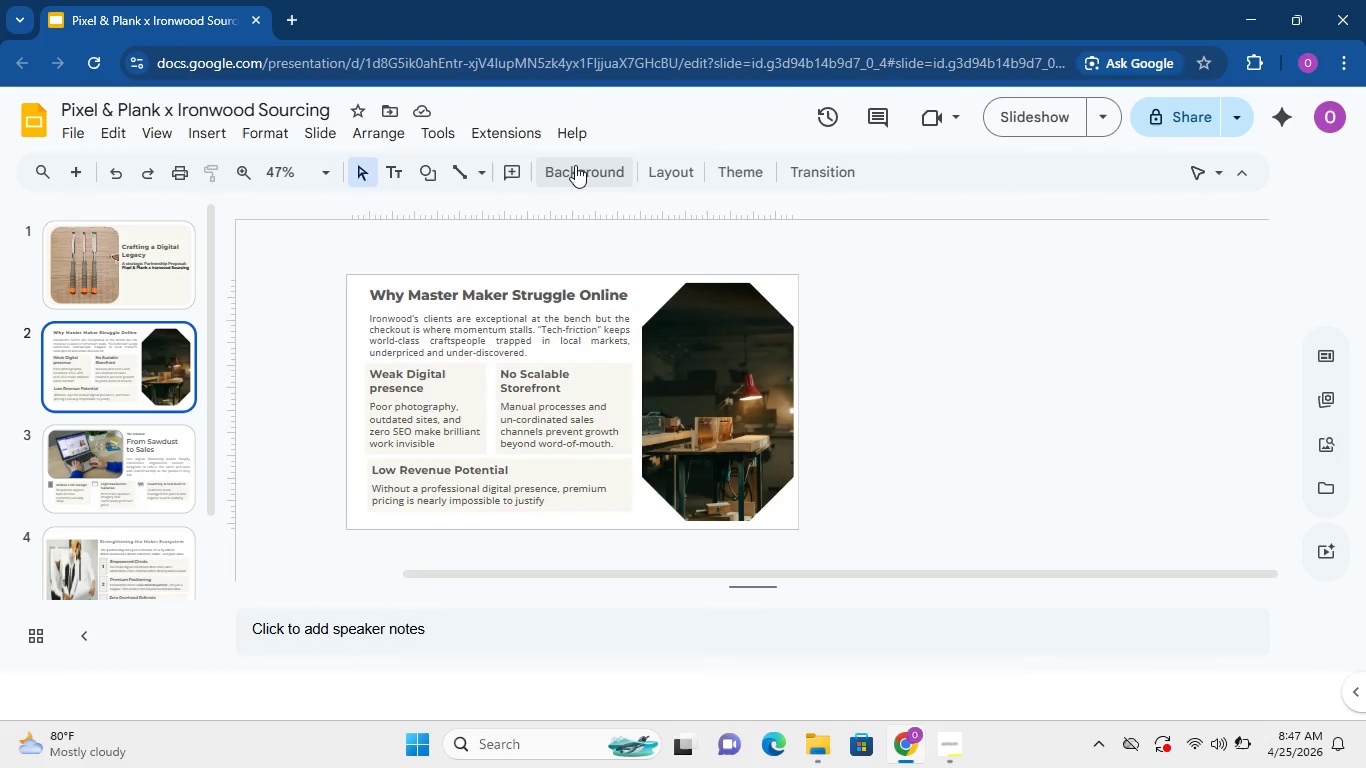 
left_click([575, 165])
 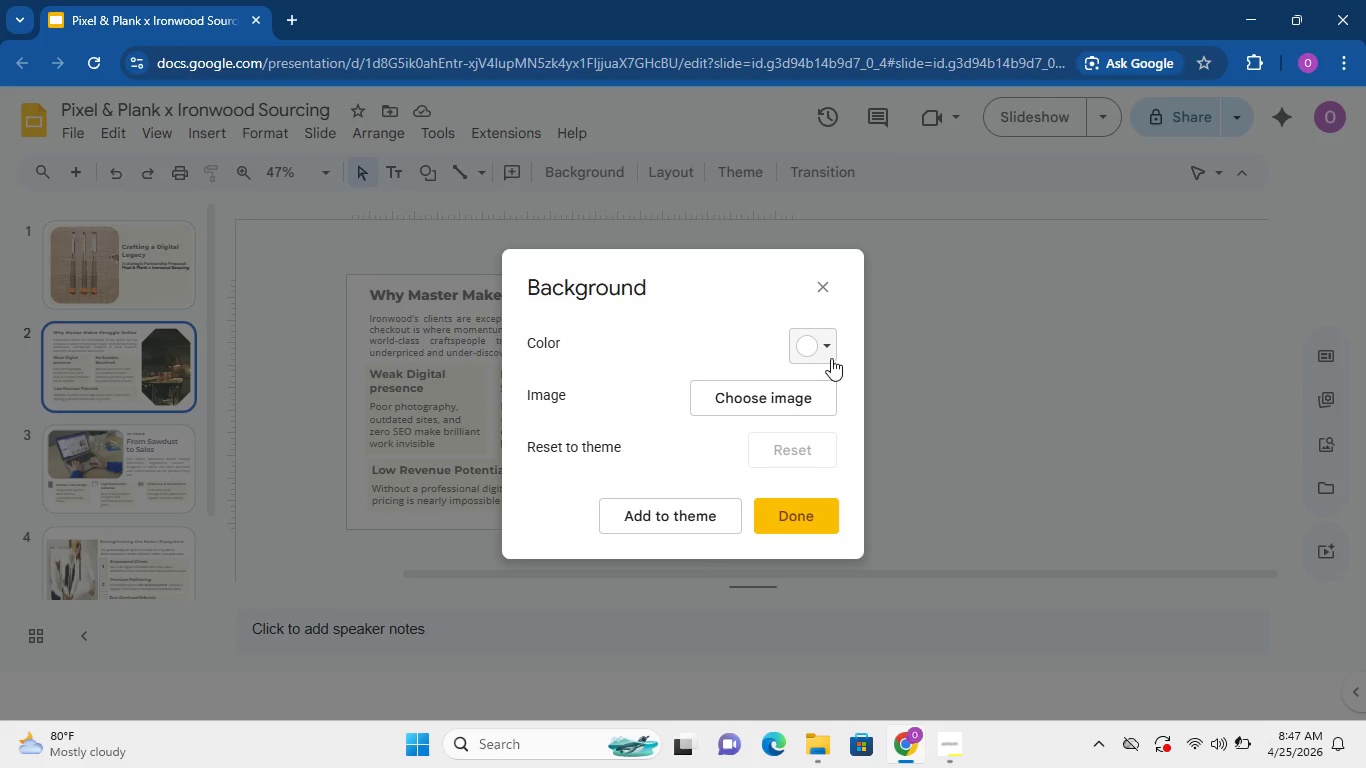 
left_click([831, 357])
 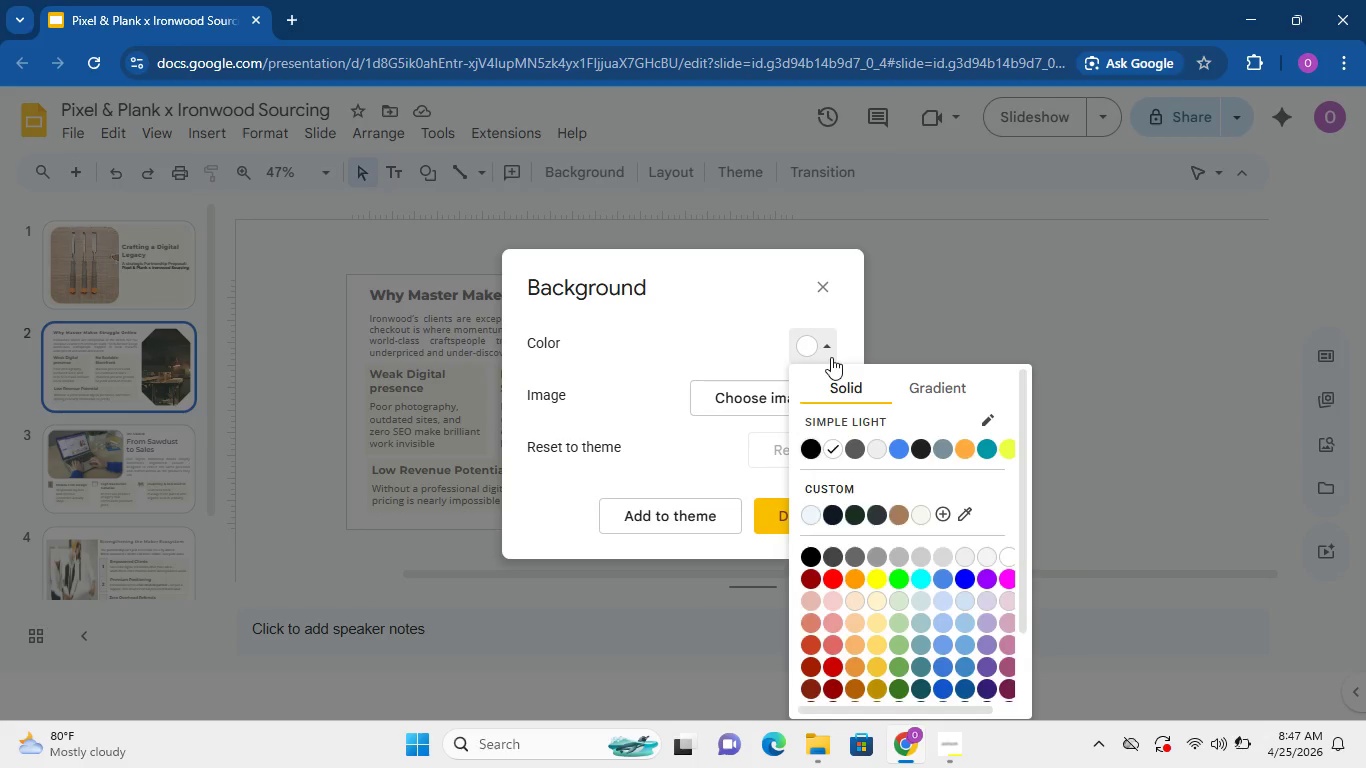 
left_click([831, 357])
 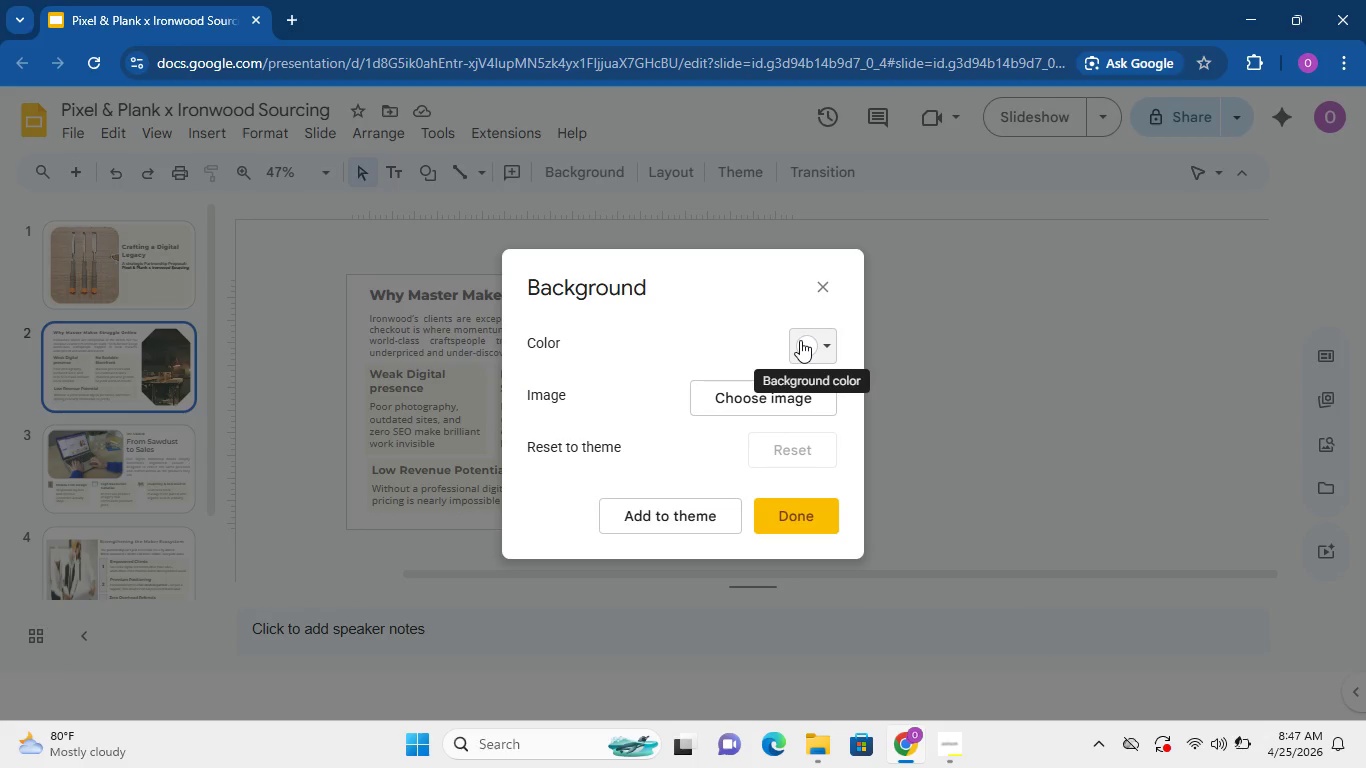 
wait(13.78)
 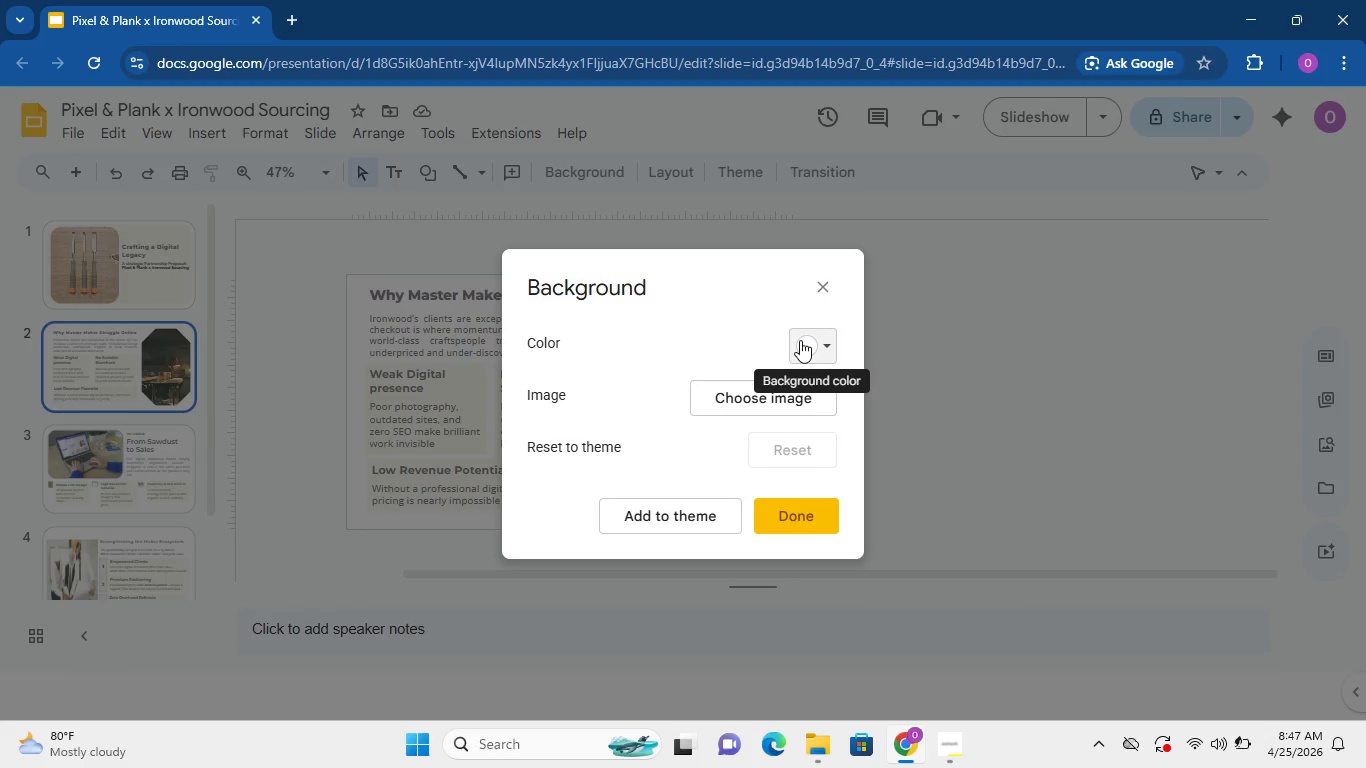 
key(Escape)
 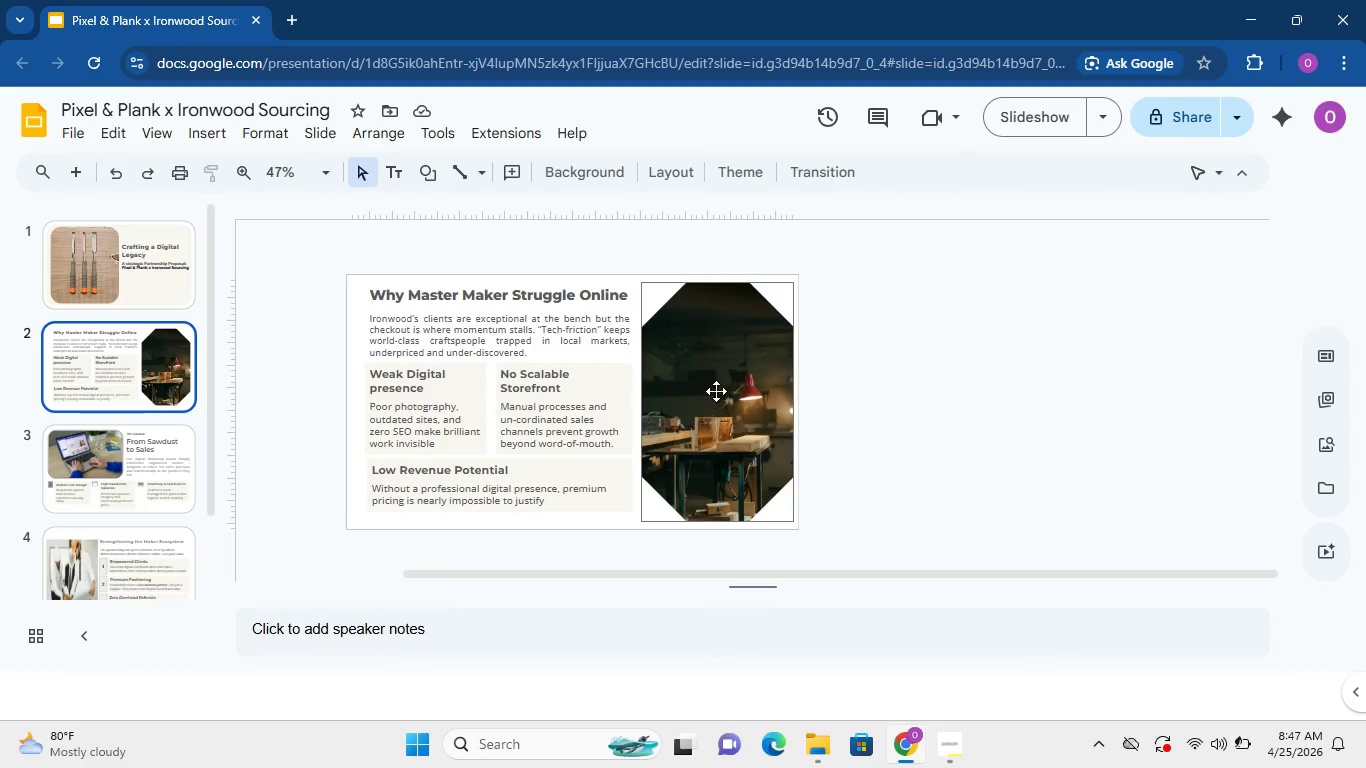 
wait(7.33)
 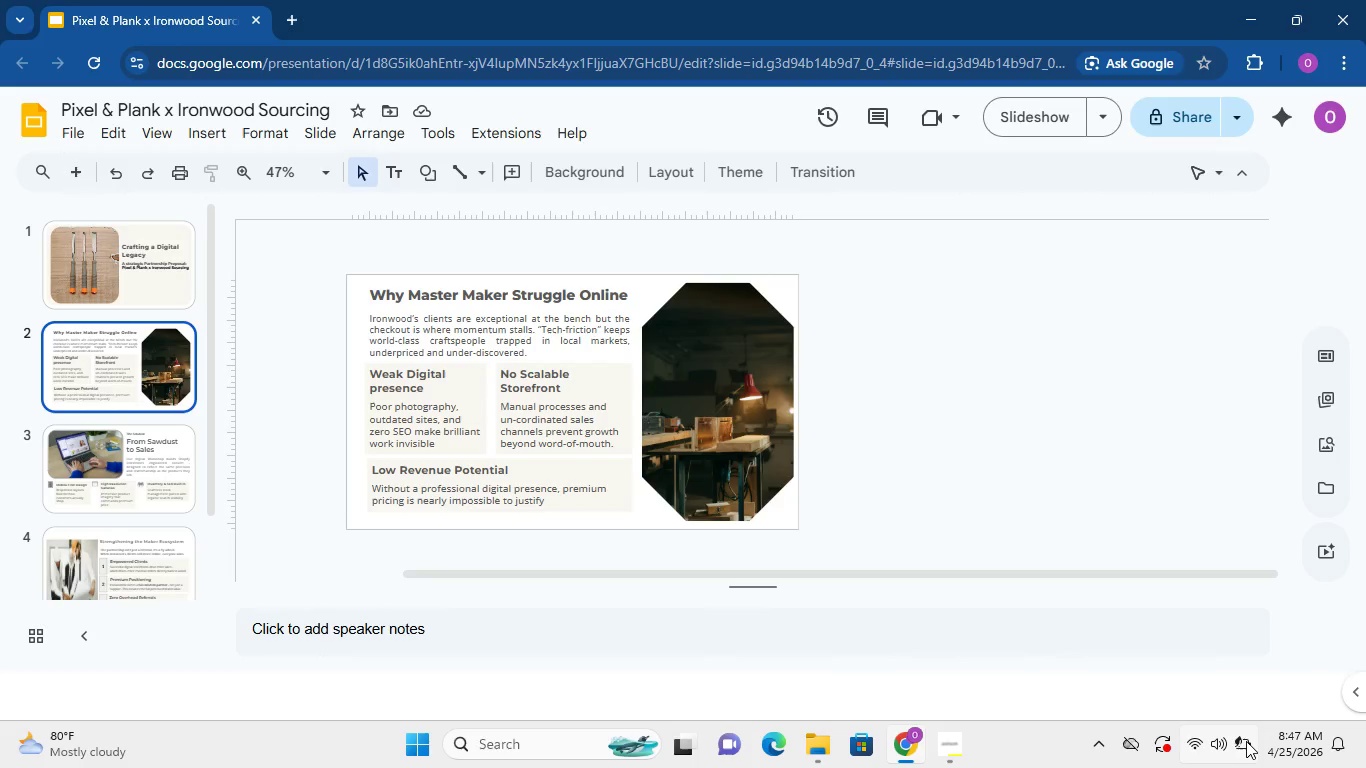 
left_click([358, 277])
 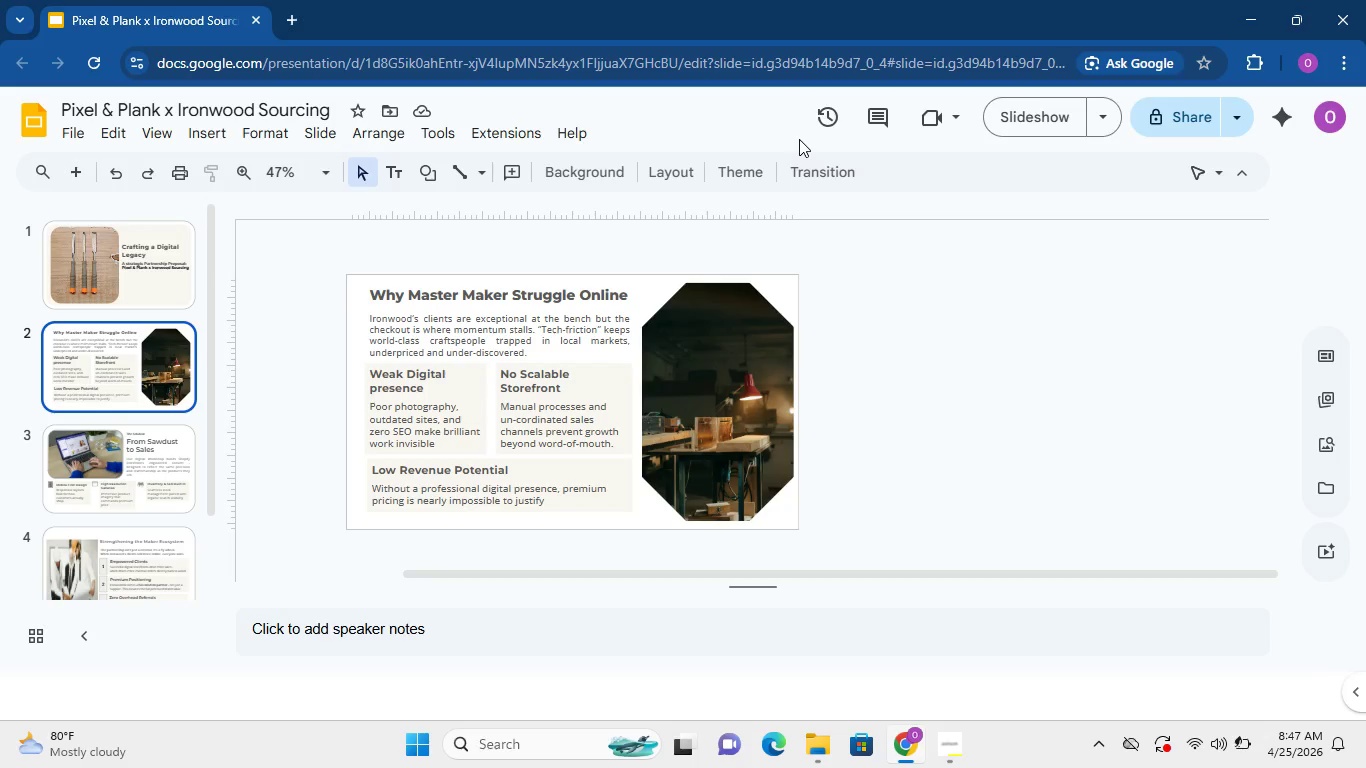 
wait(15.7)
 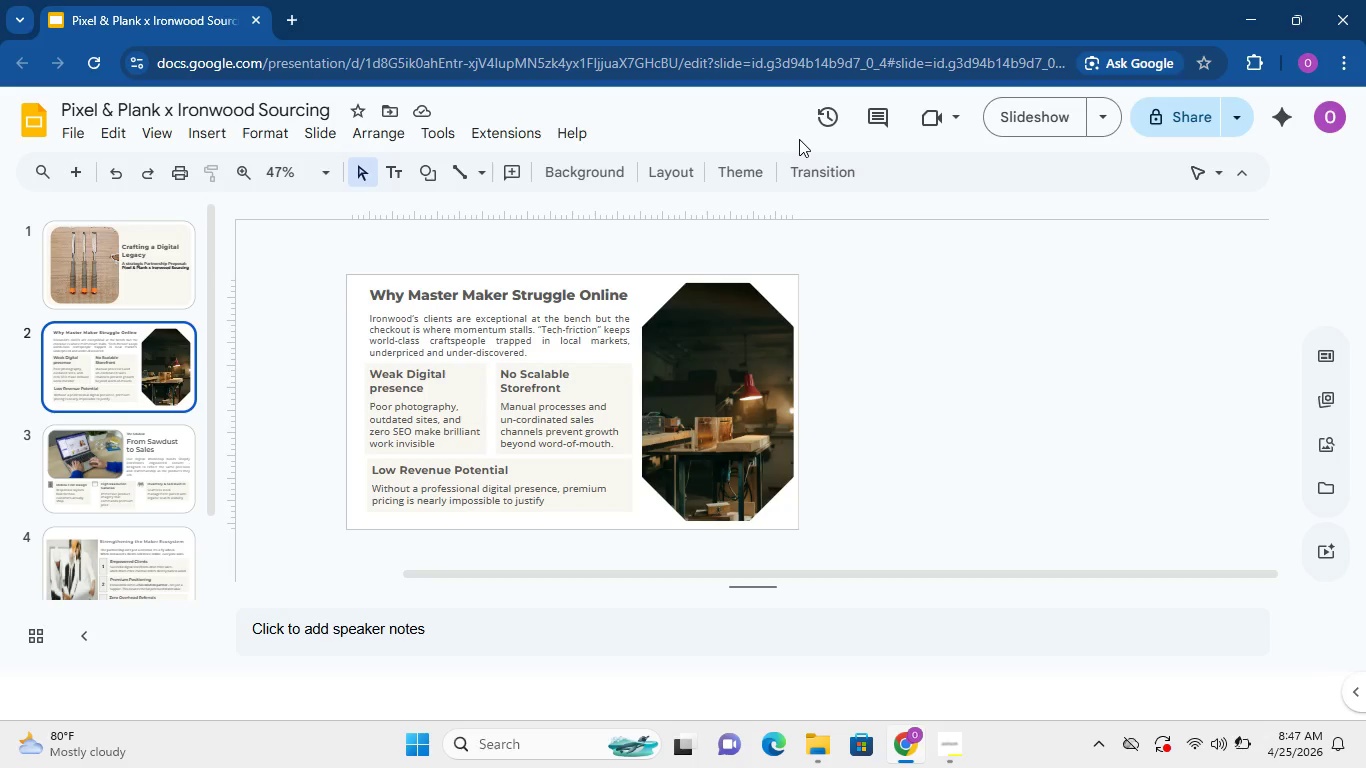 
left_click([536, 279])
 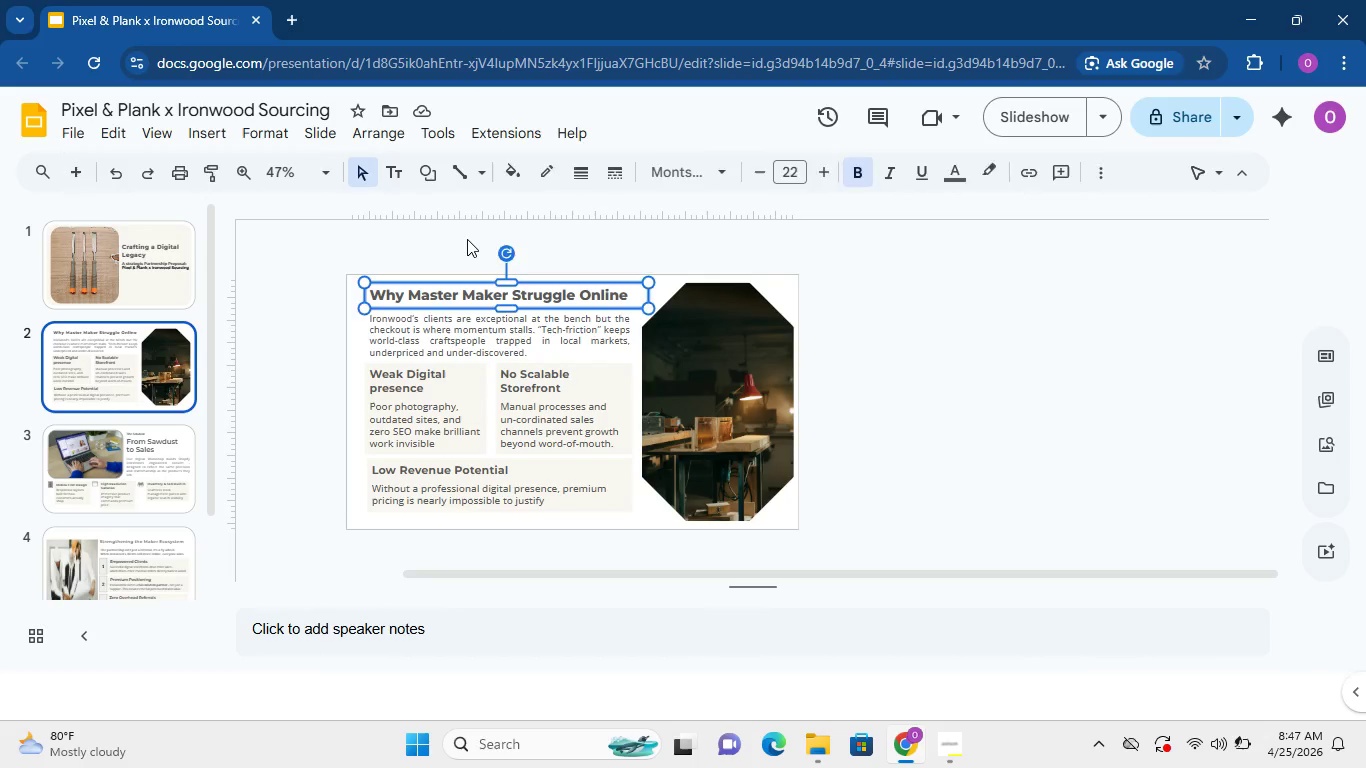 
left_click([467, 239])
 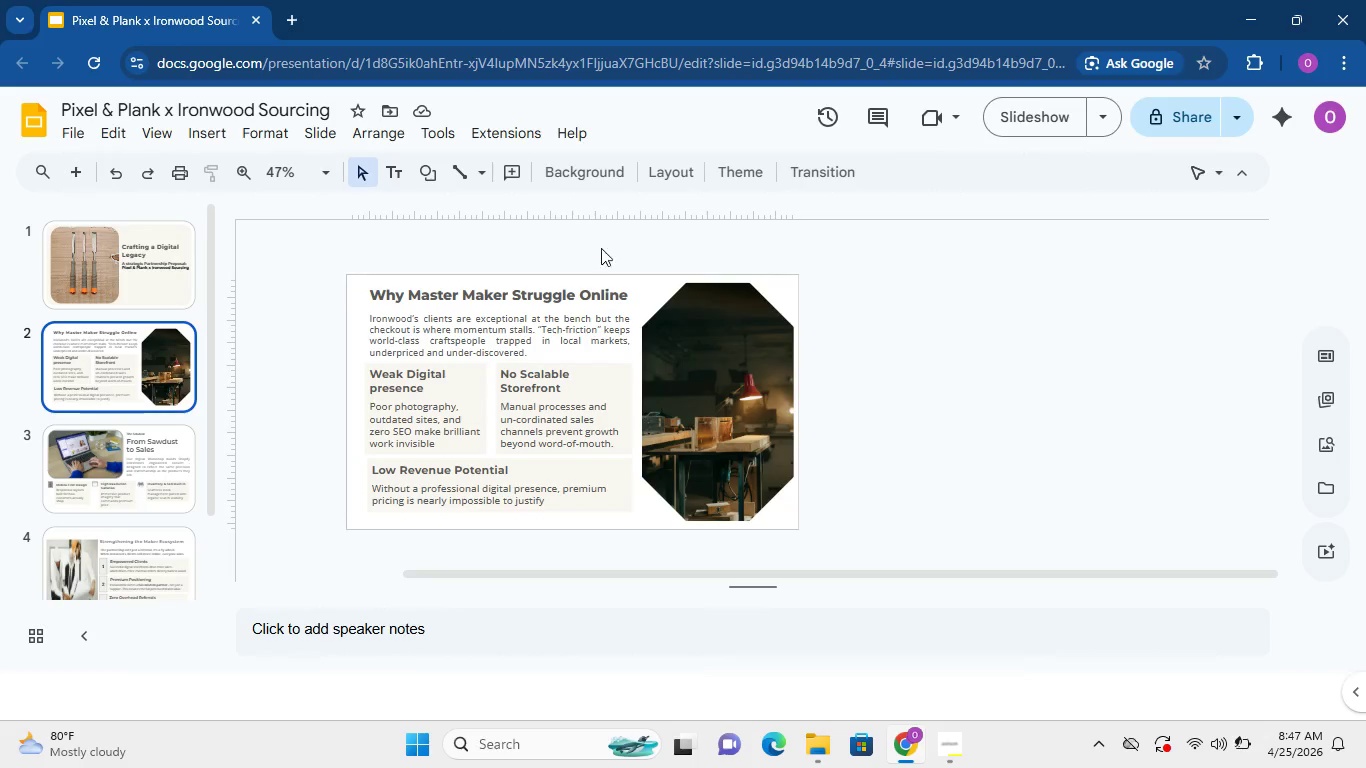 
left_click([604, 176])
 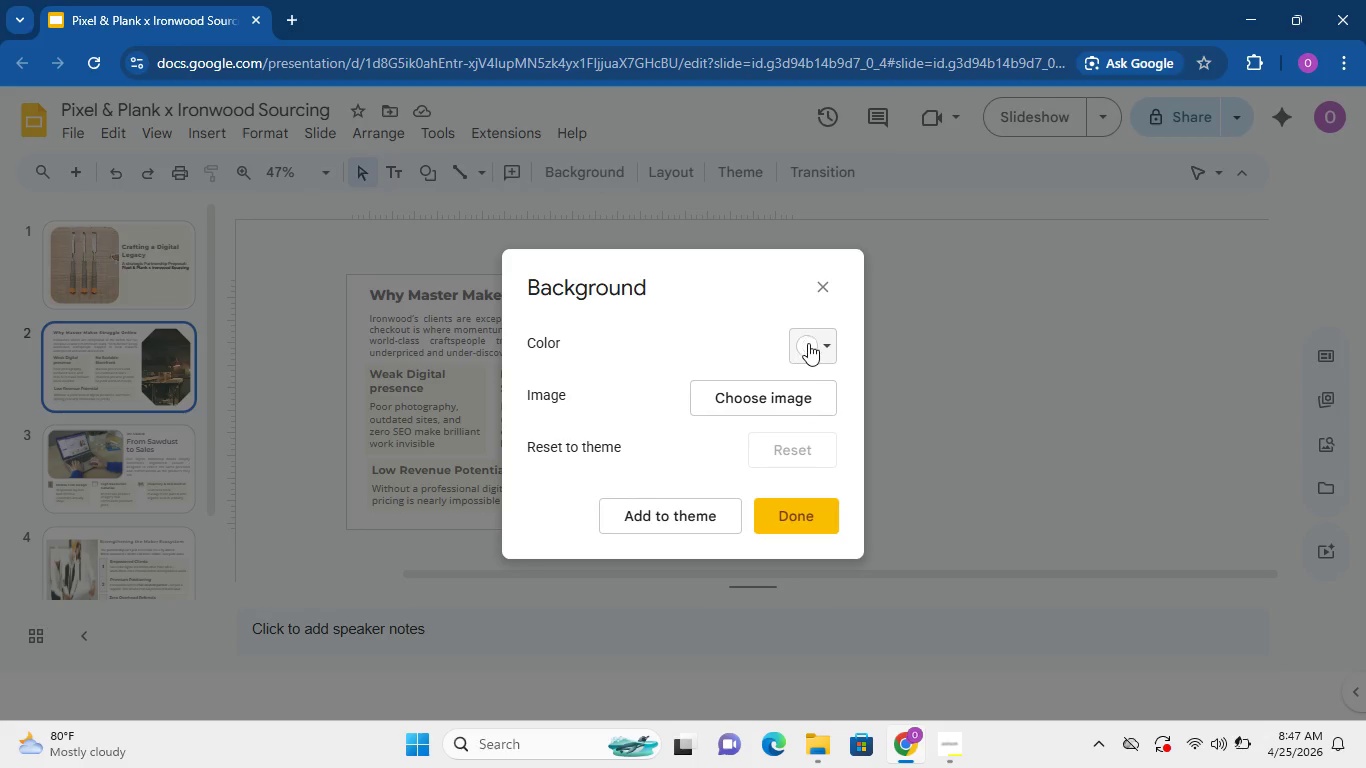 
left_click([818, 341])
 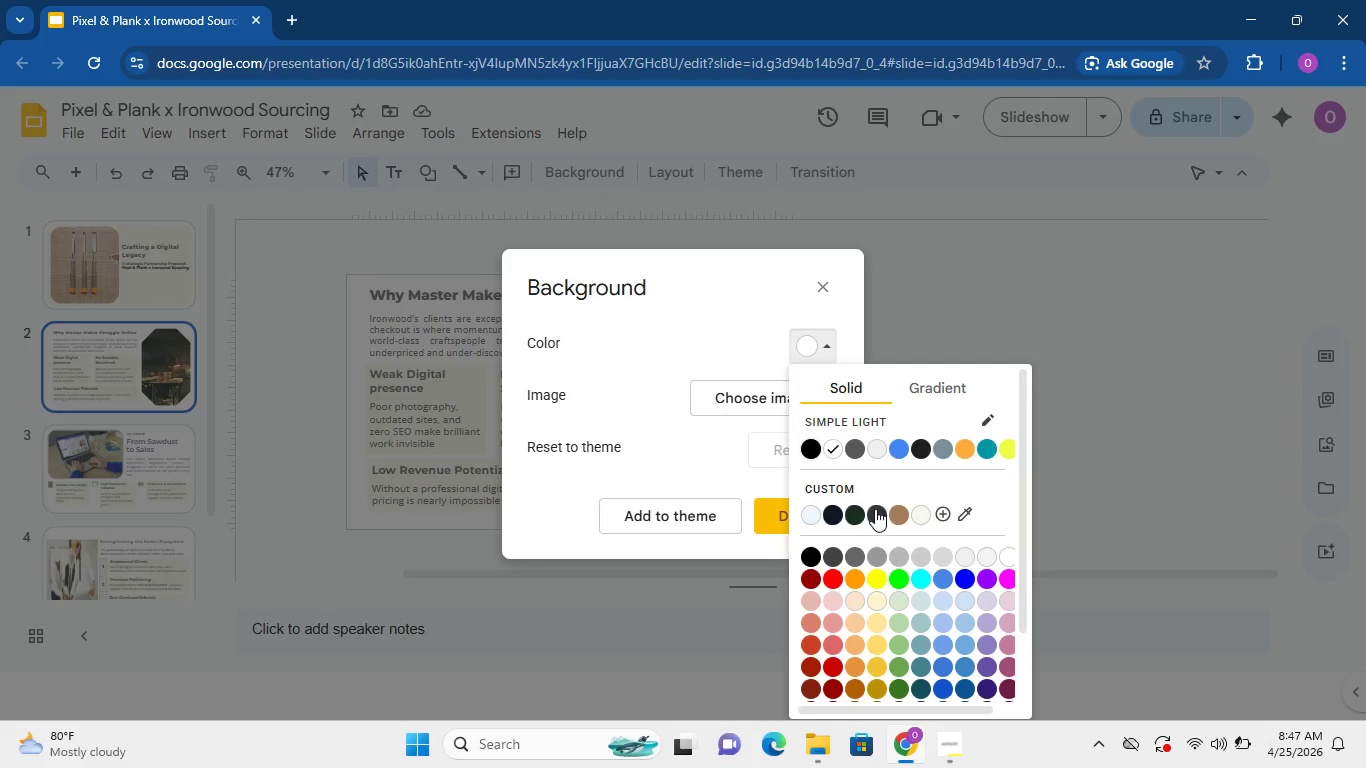 
left_click([875, 509])
 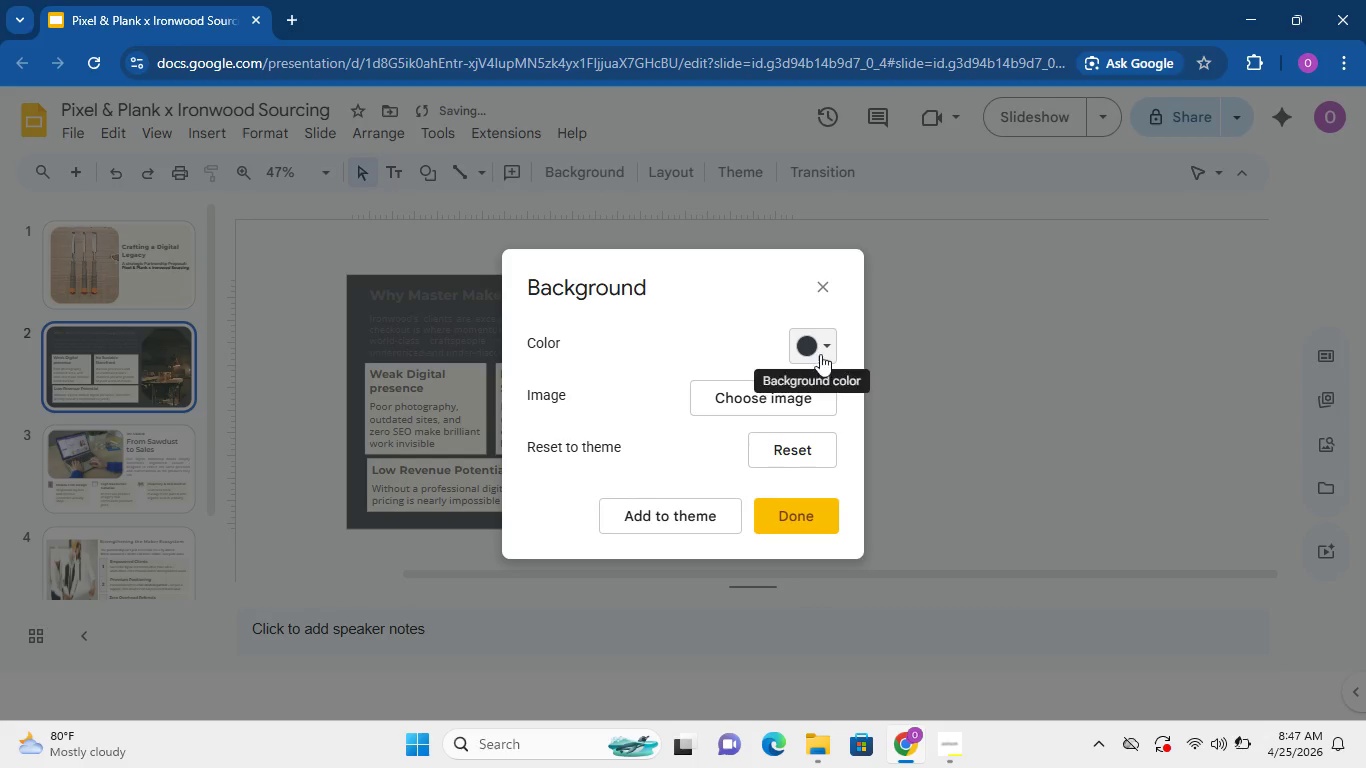 
left_click([906, 340])
 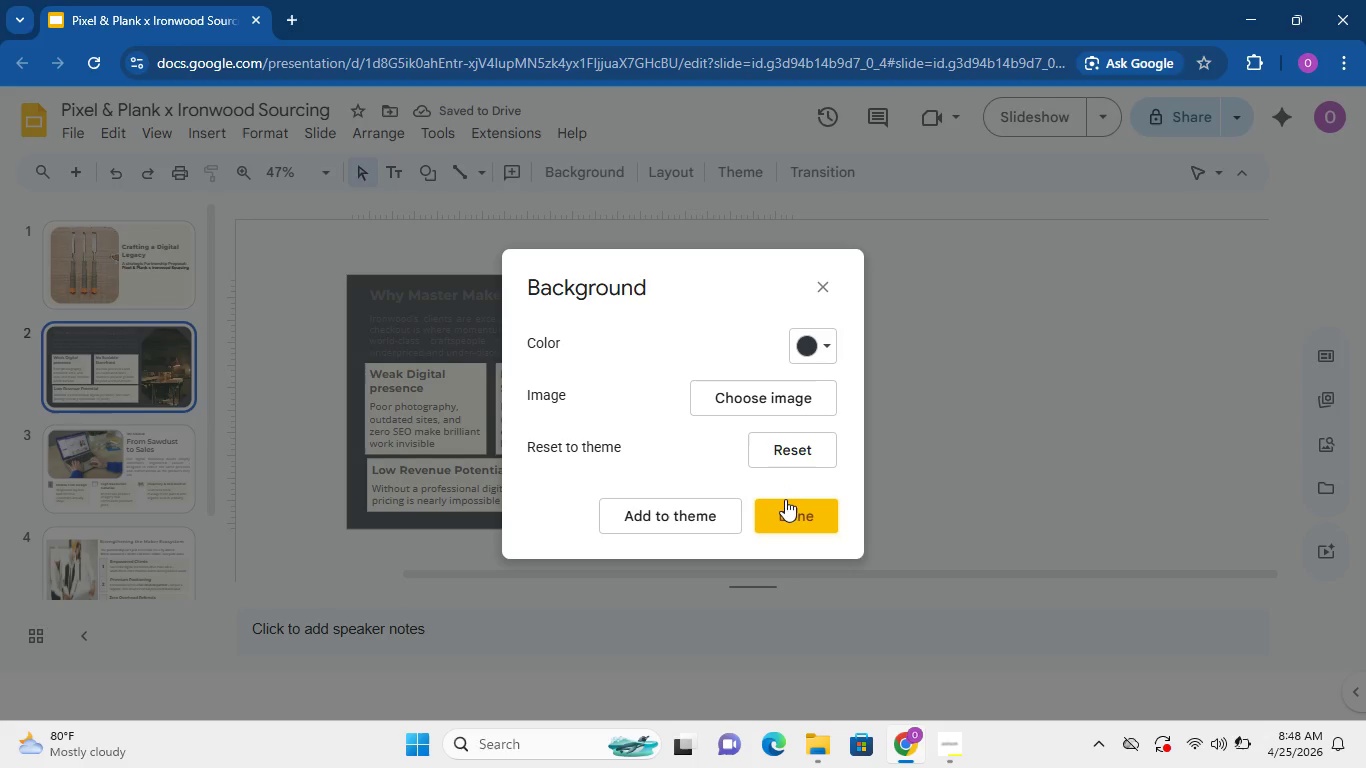 
left_click([784, 506])
 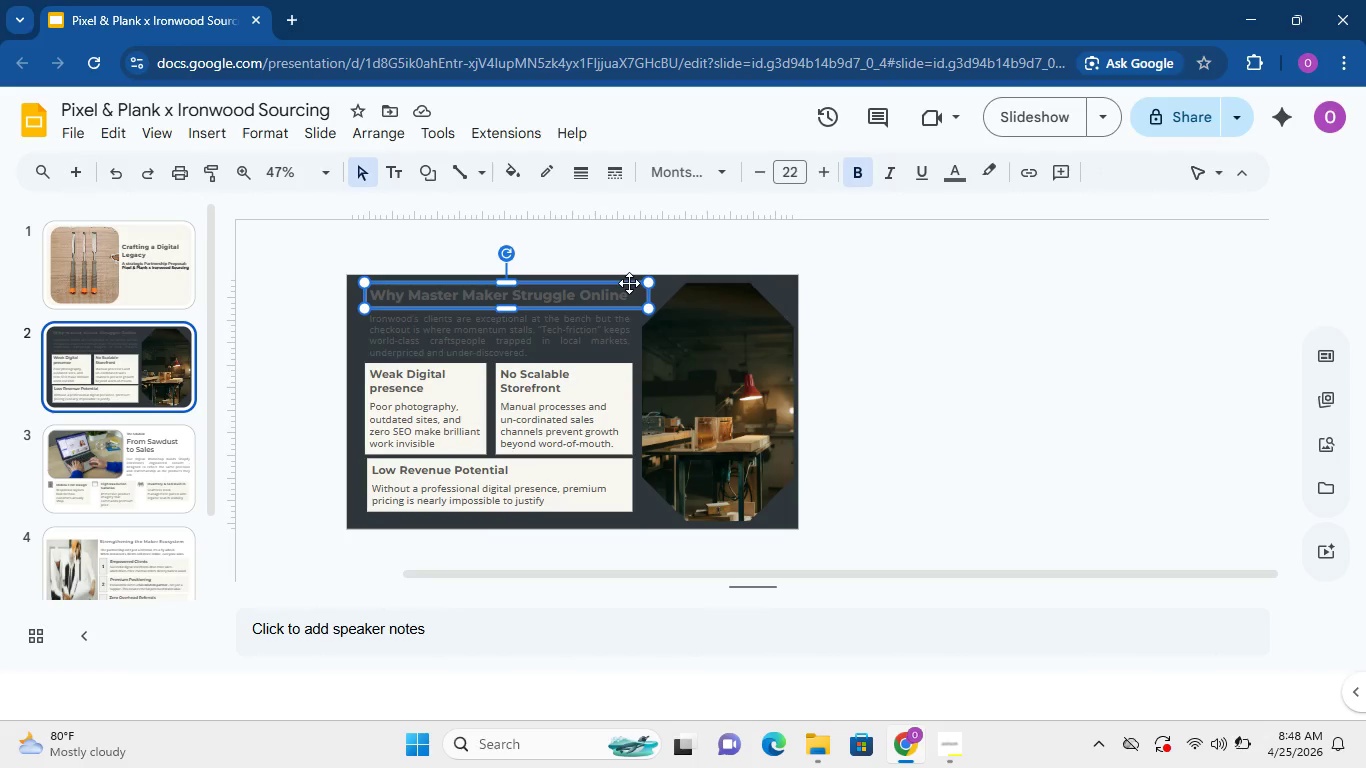 
left_click([629, 276])
 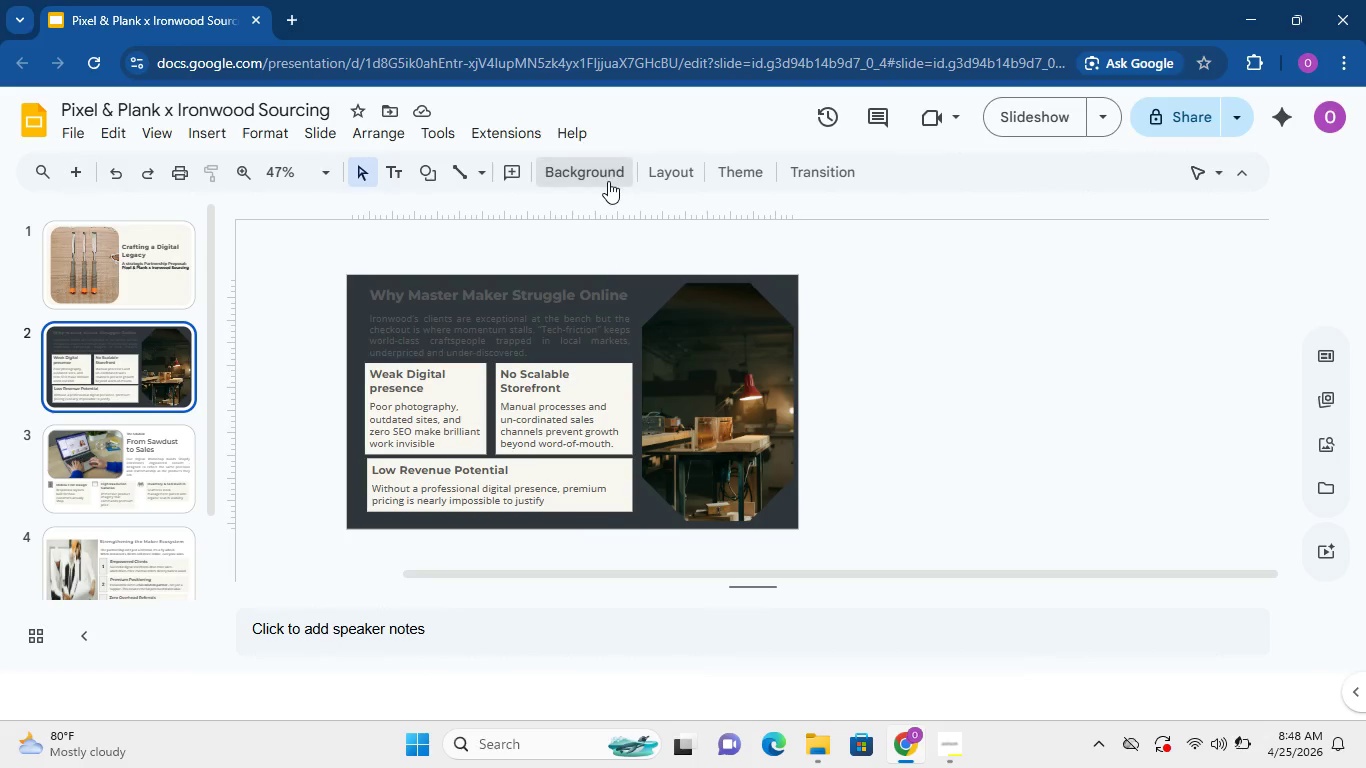 
left_click([608, 181])
 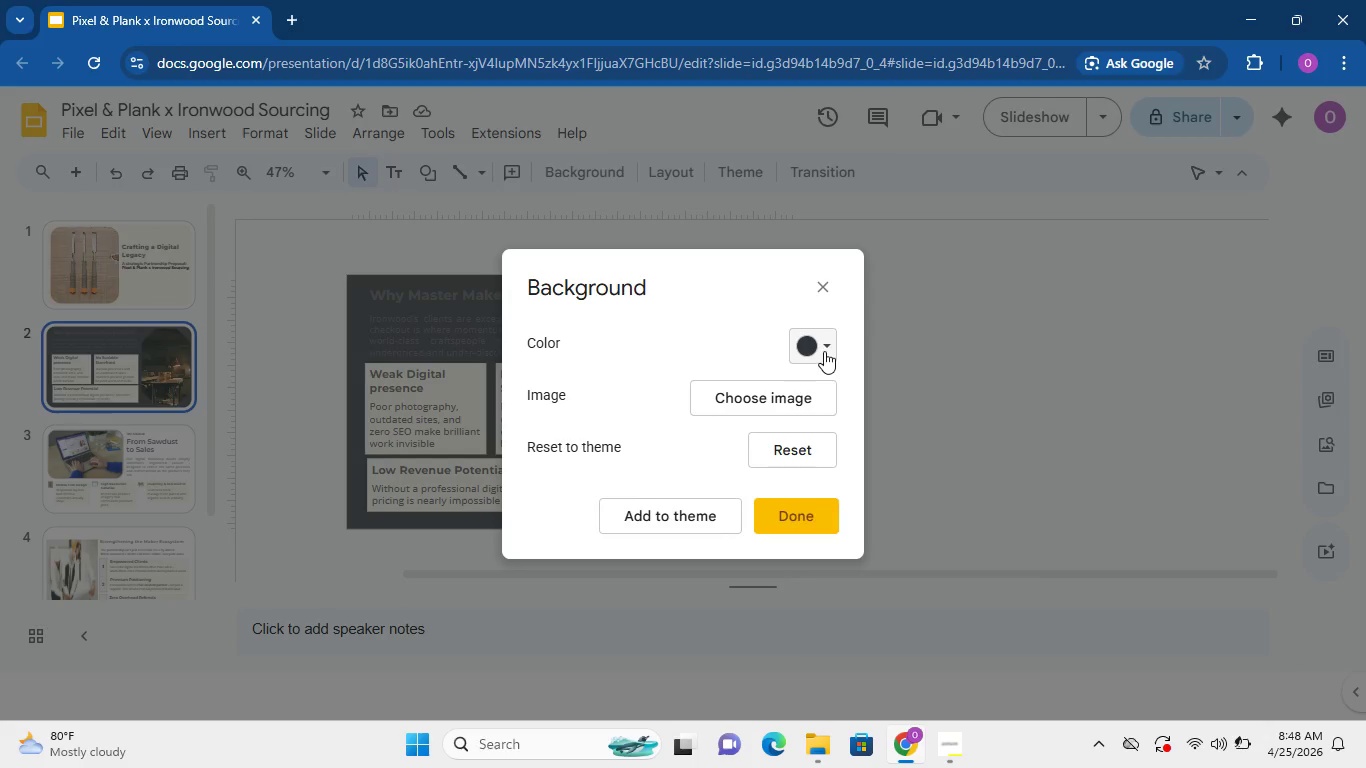 
left_click([824, 351])
 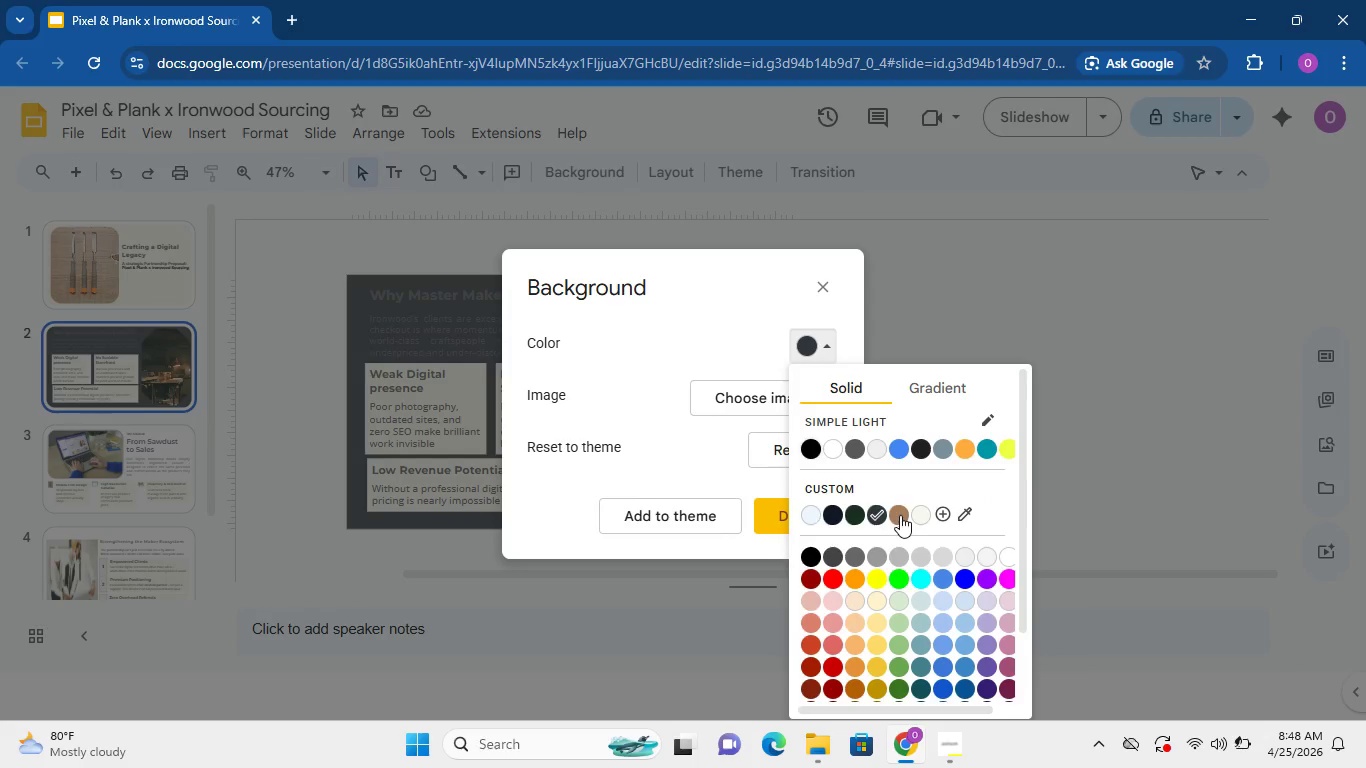 
left_click([900, 515])
 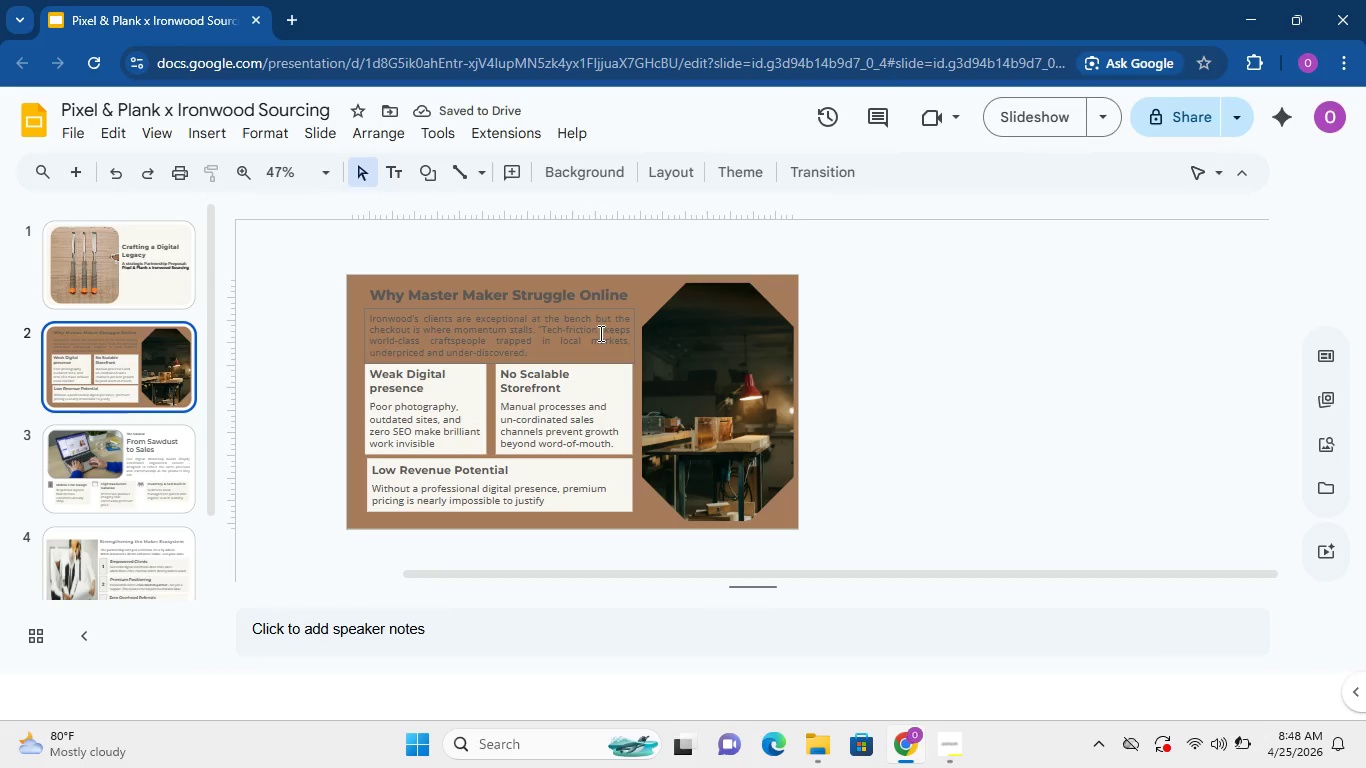 
wait(6.45)
 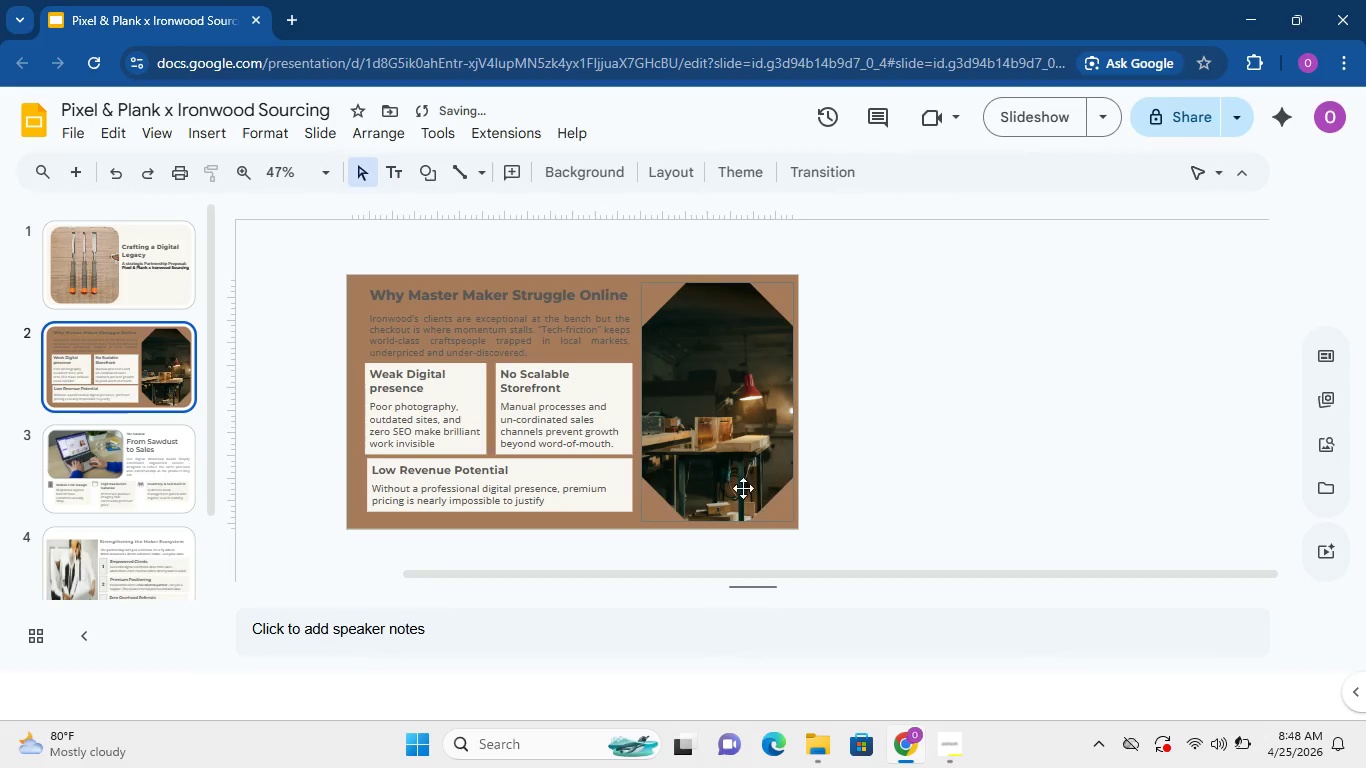 
left_click([603, 175])
 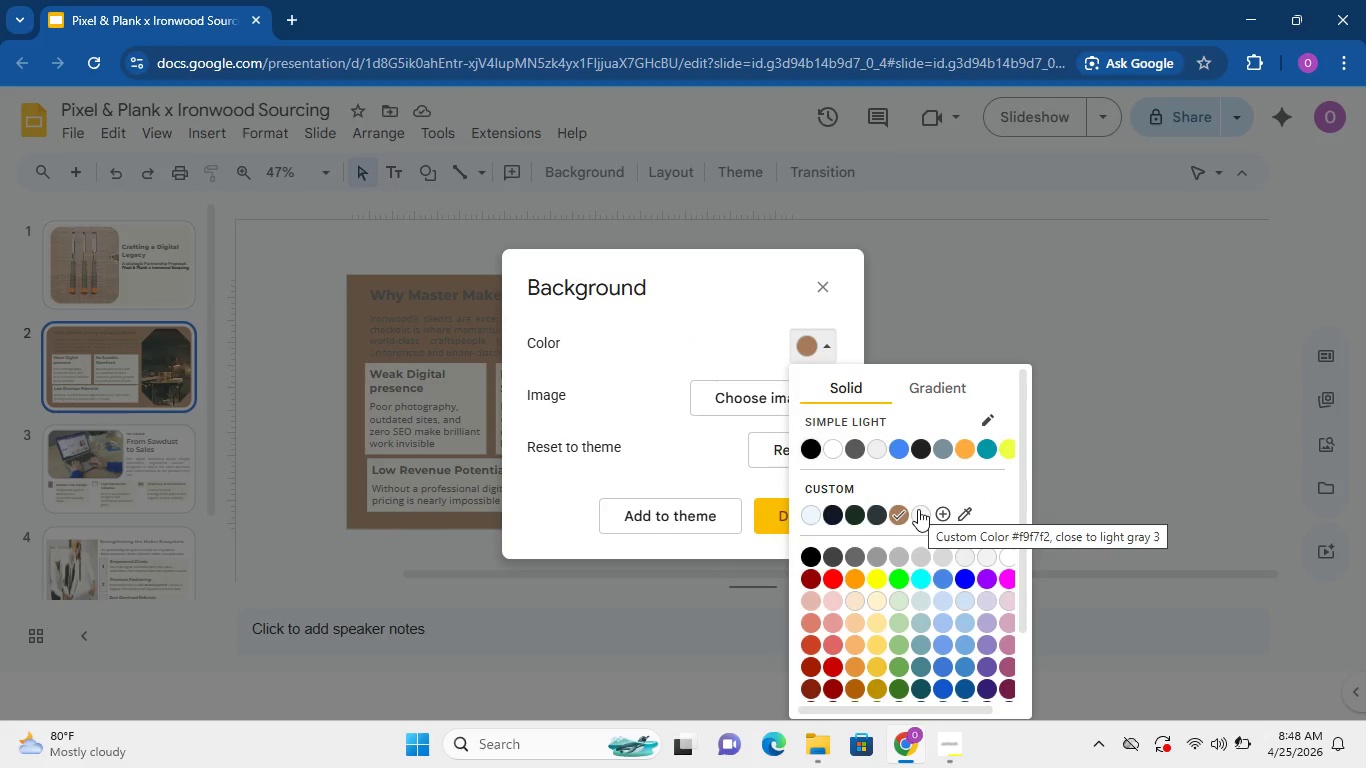 
wait(10.03)
 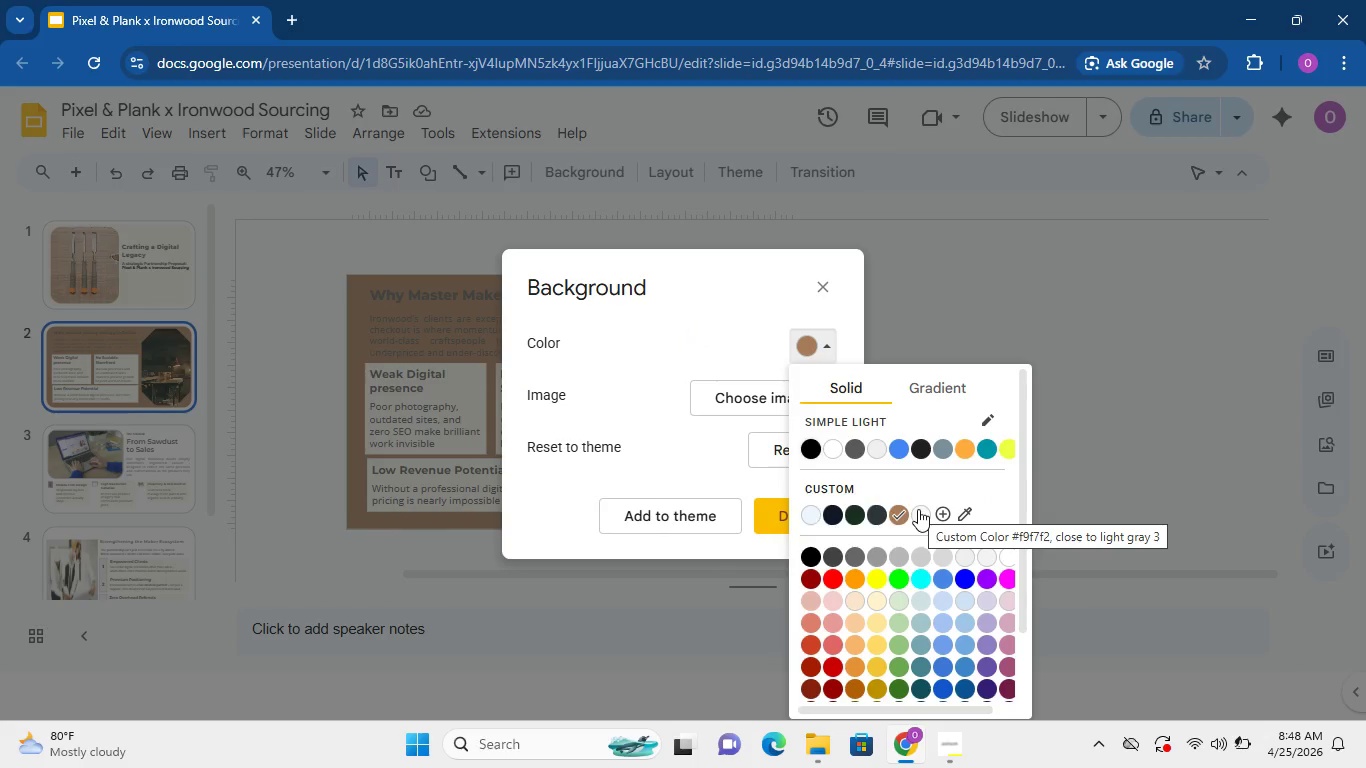 
left_click([918, 509])
 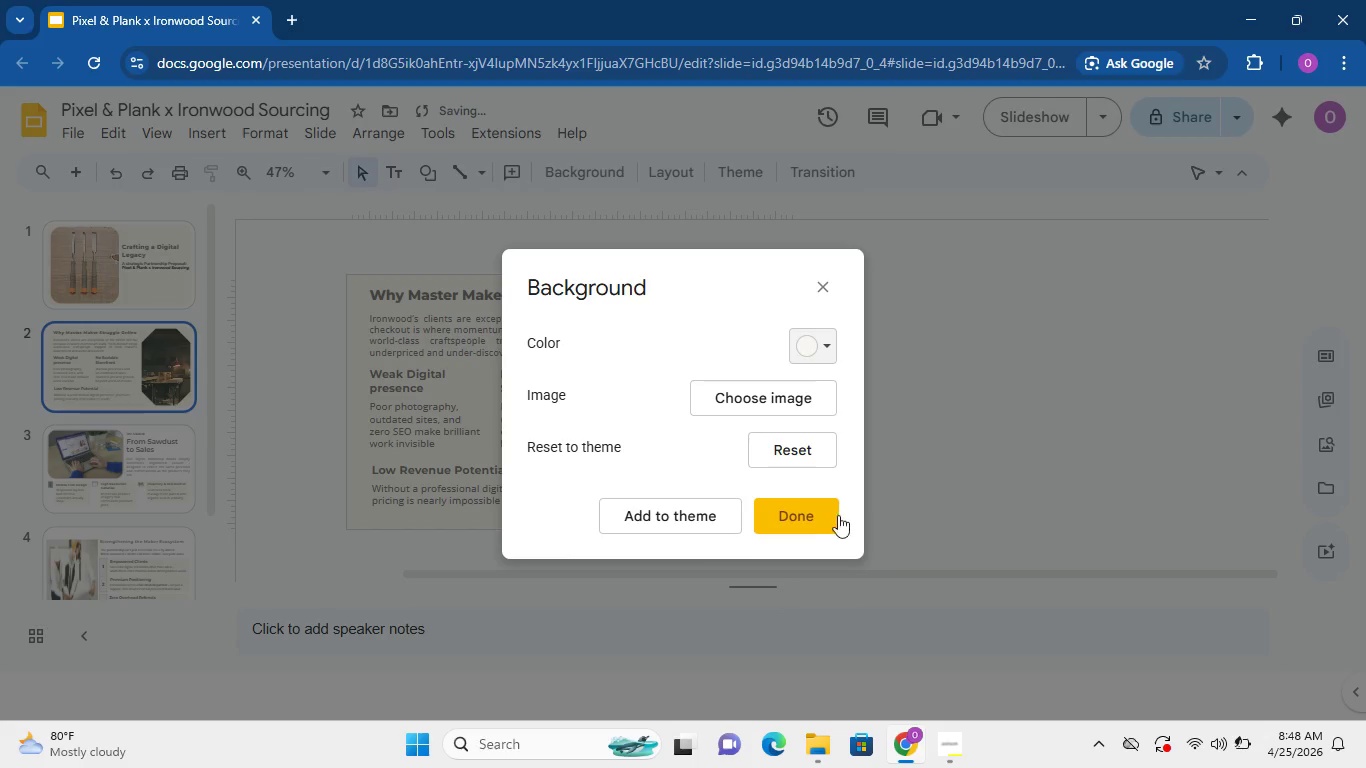 
left_click([836, 516])
 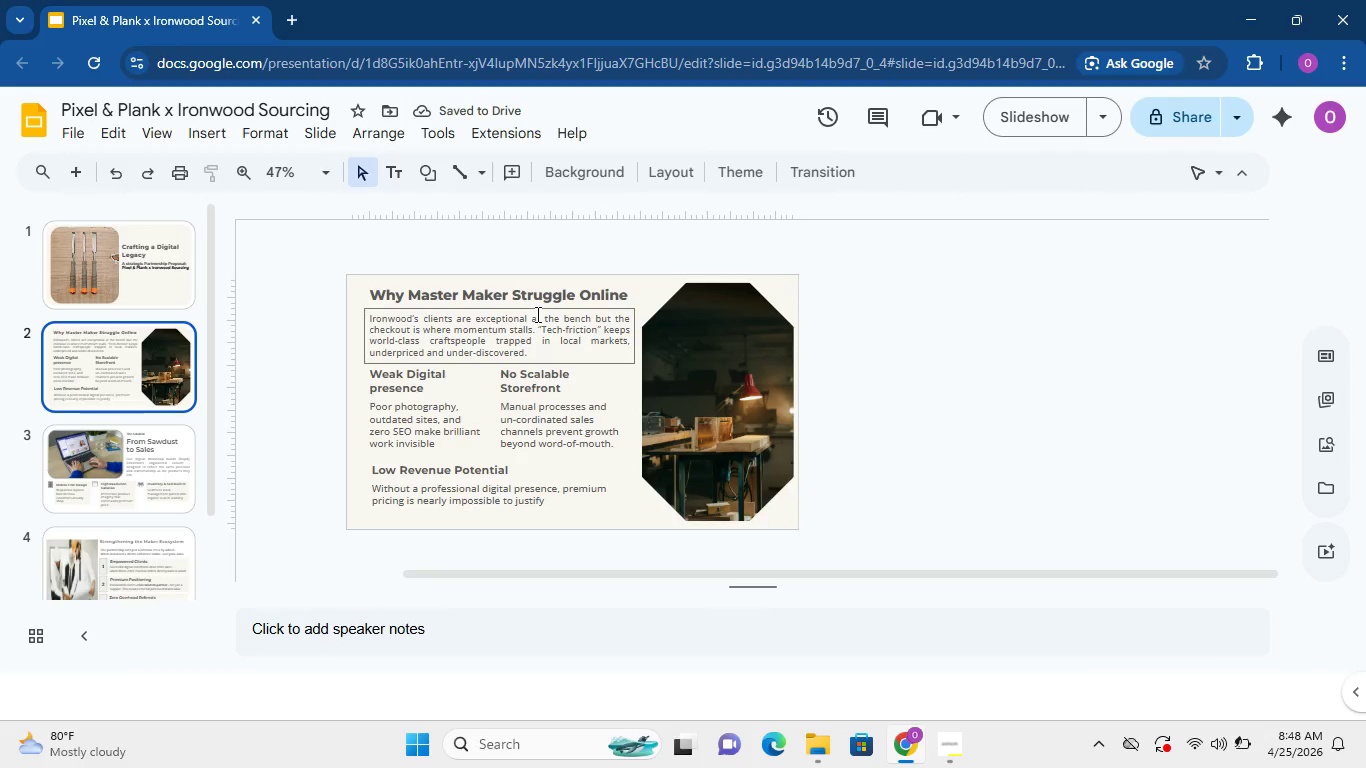 
left_click([537, 310])
 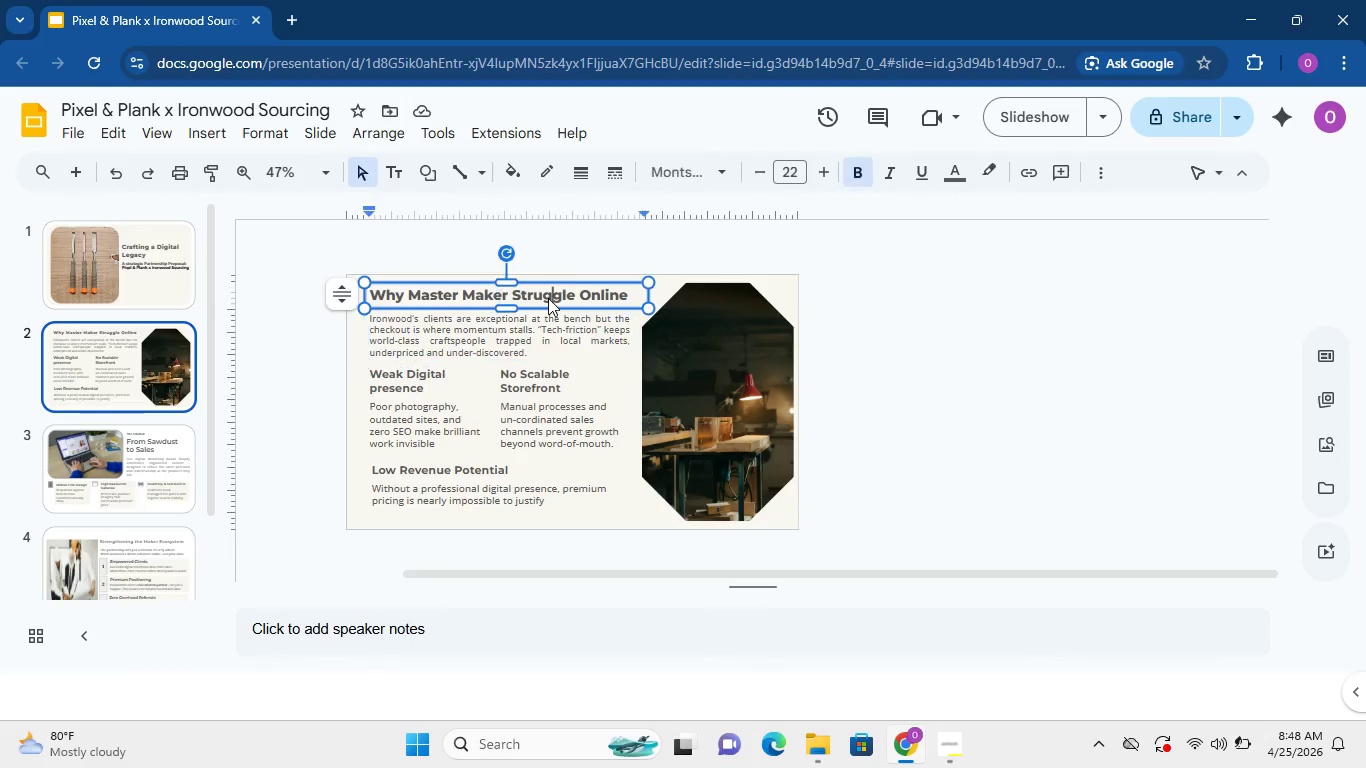 
double_click([548, 298])
 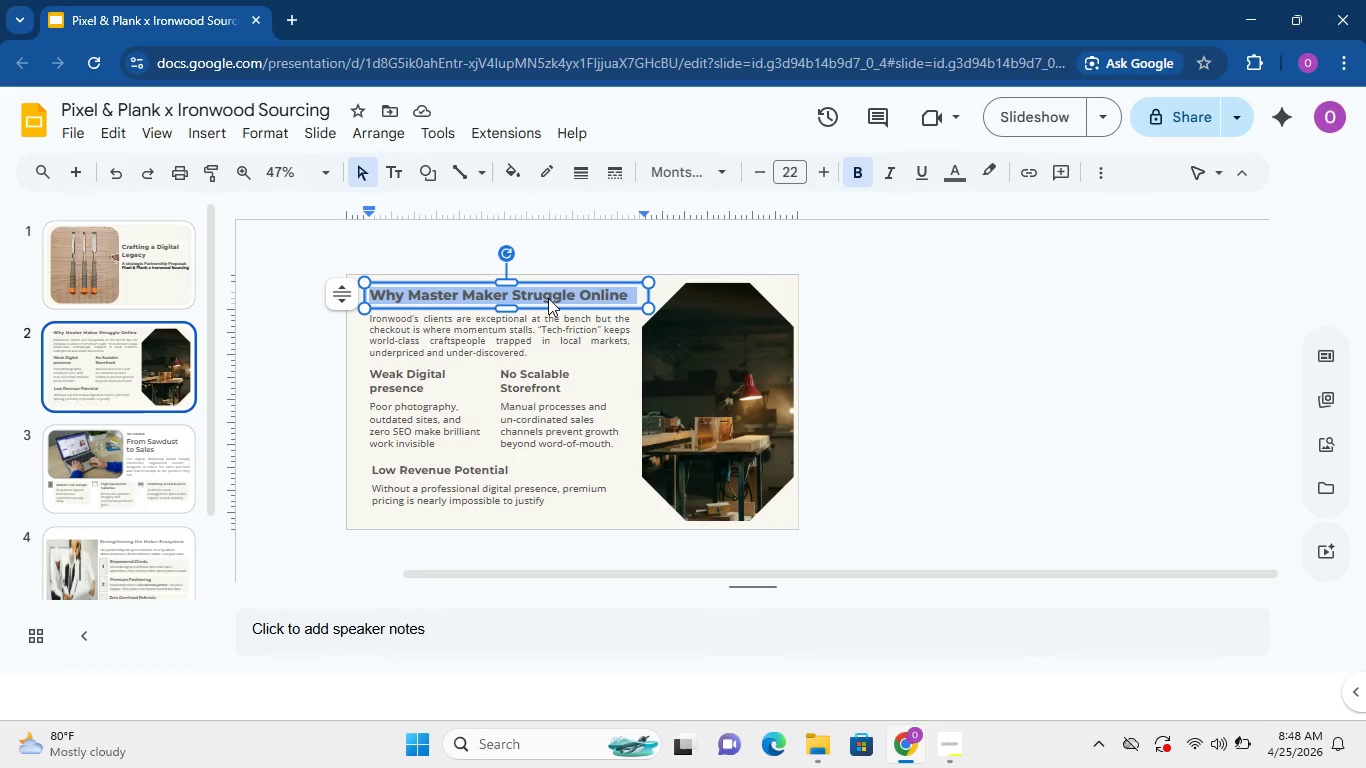 
triple_click([548, 298])
 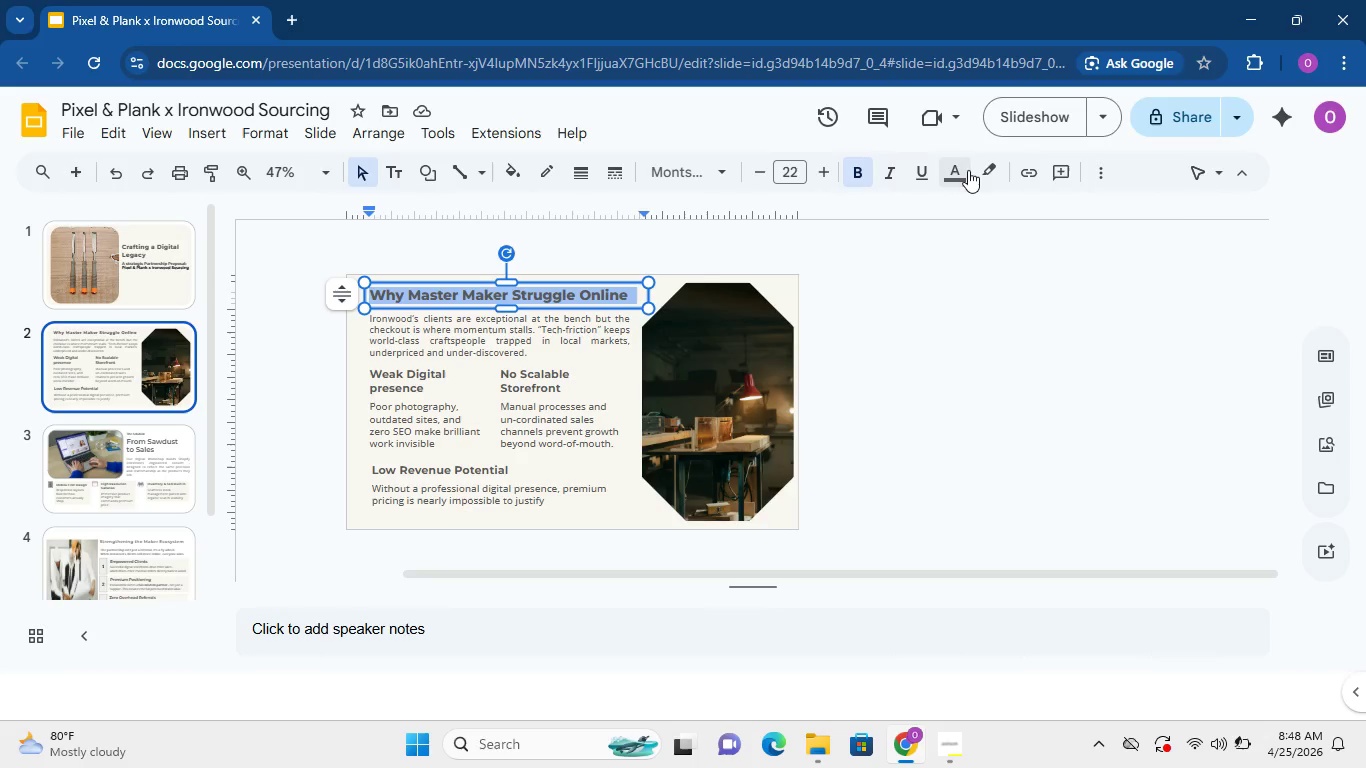 
left_click([968, 170])
 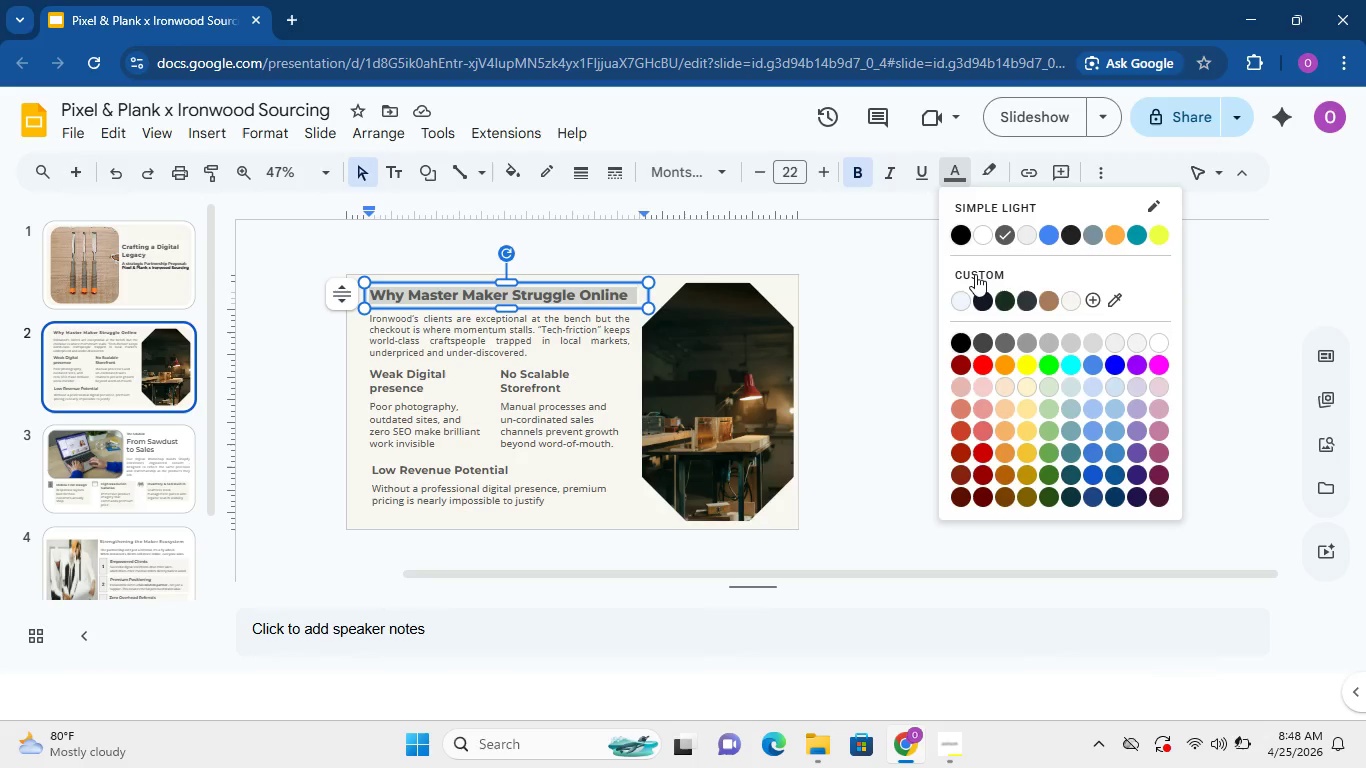 
left_click([975, 274])
 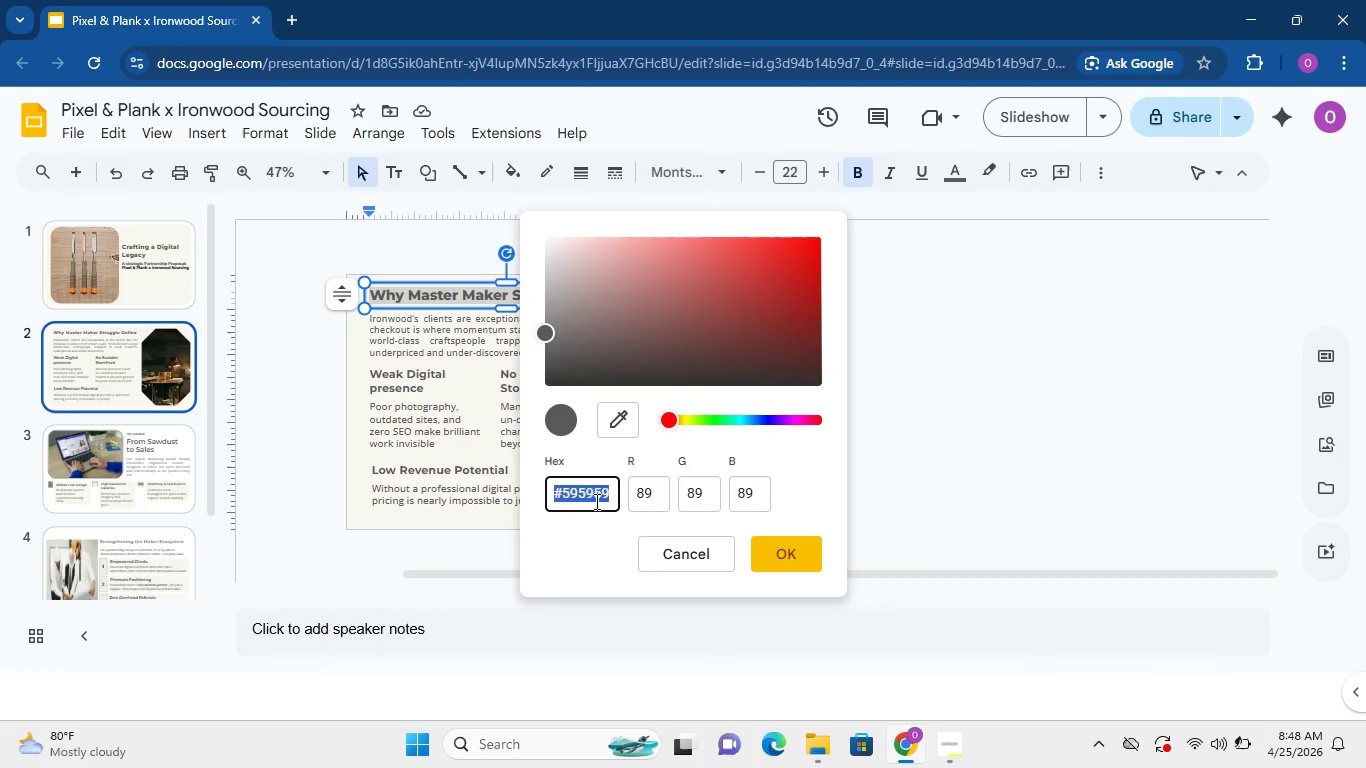 
left_click([594, 501])
 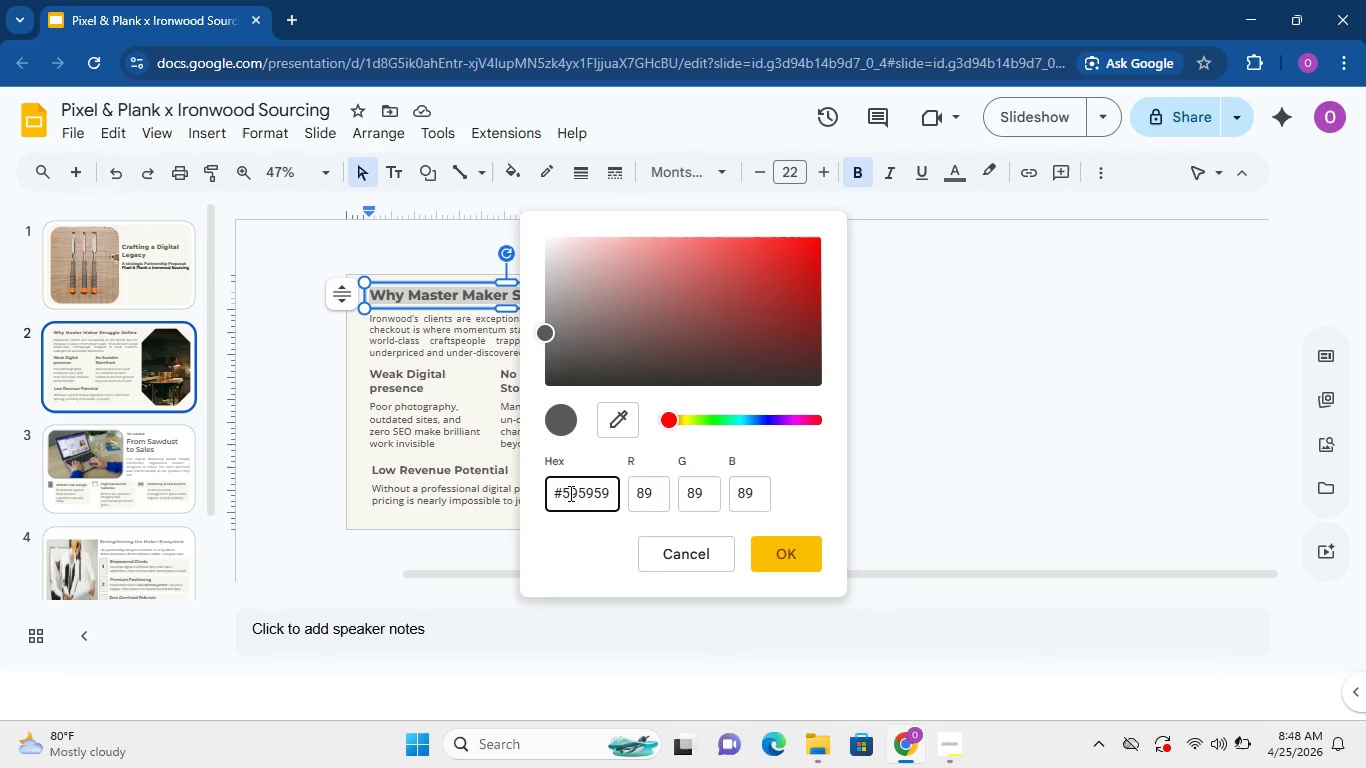 
left_click([569, 493])
 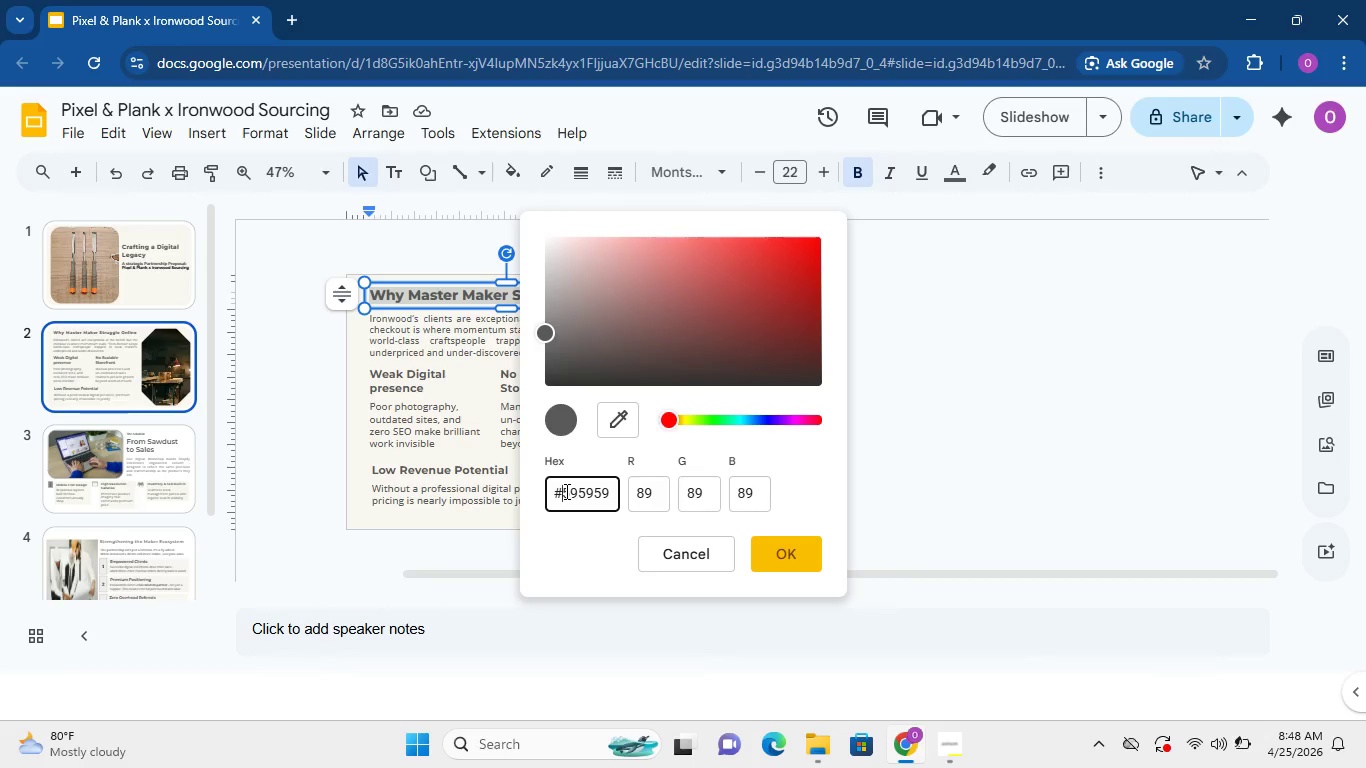 
left_click_drag(start_coordinate=[565, 491], to_coordinate=[675, 494])
 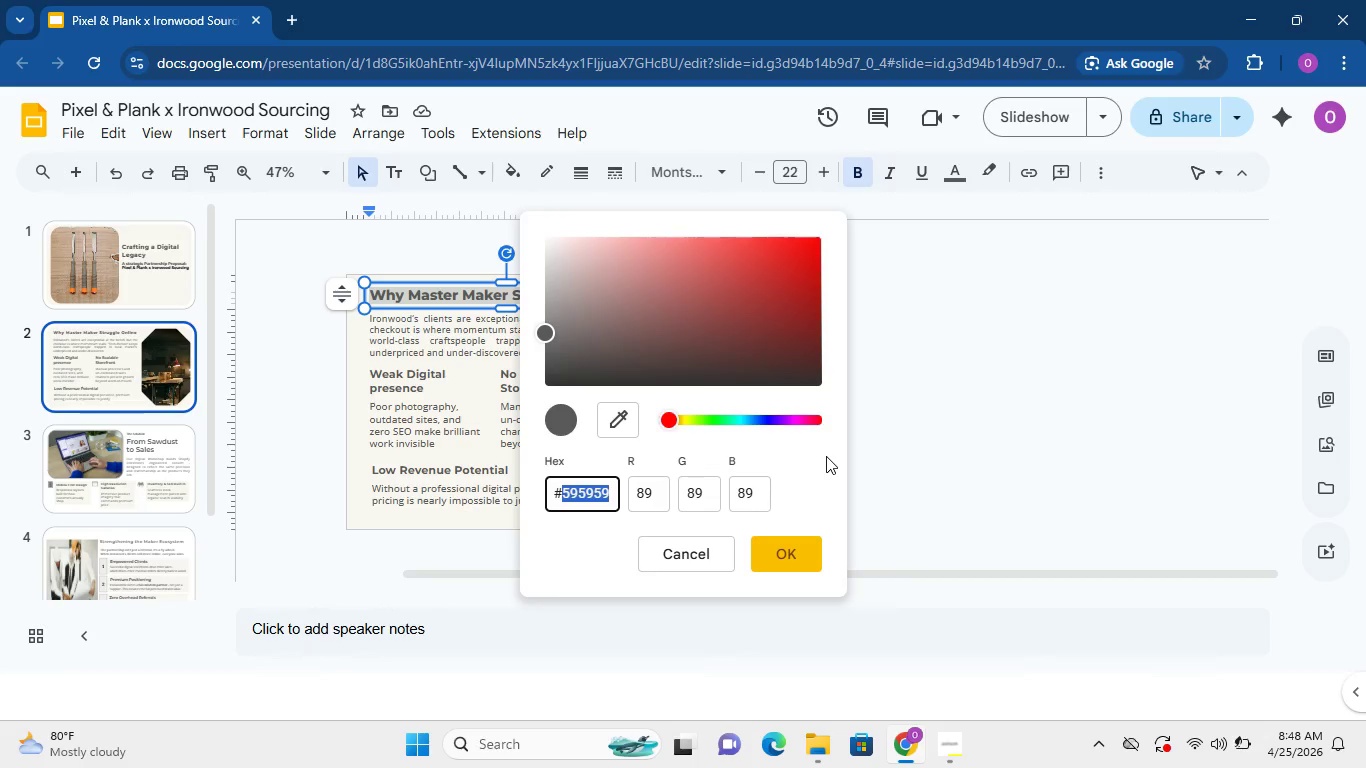 
type(1b3022)
 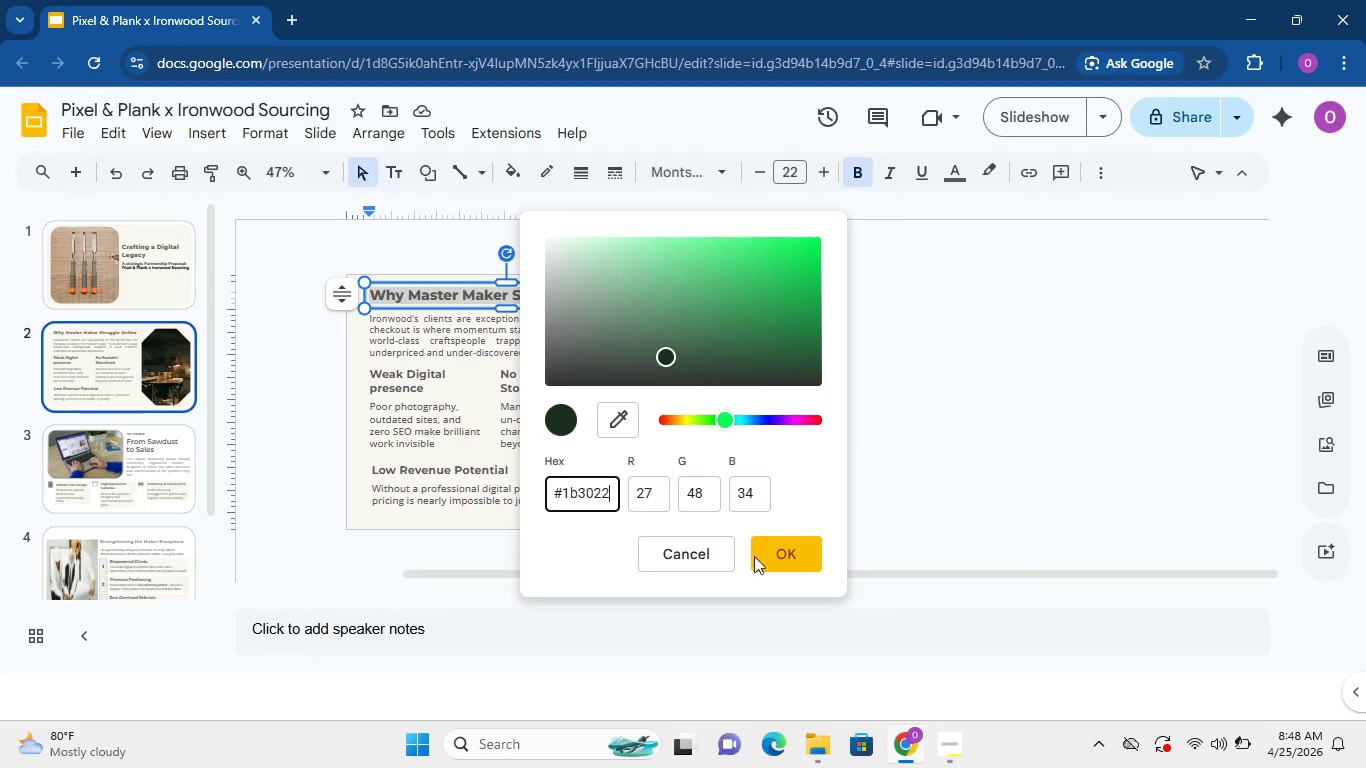 
left_click([769, 555])
 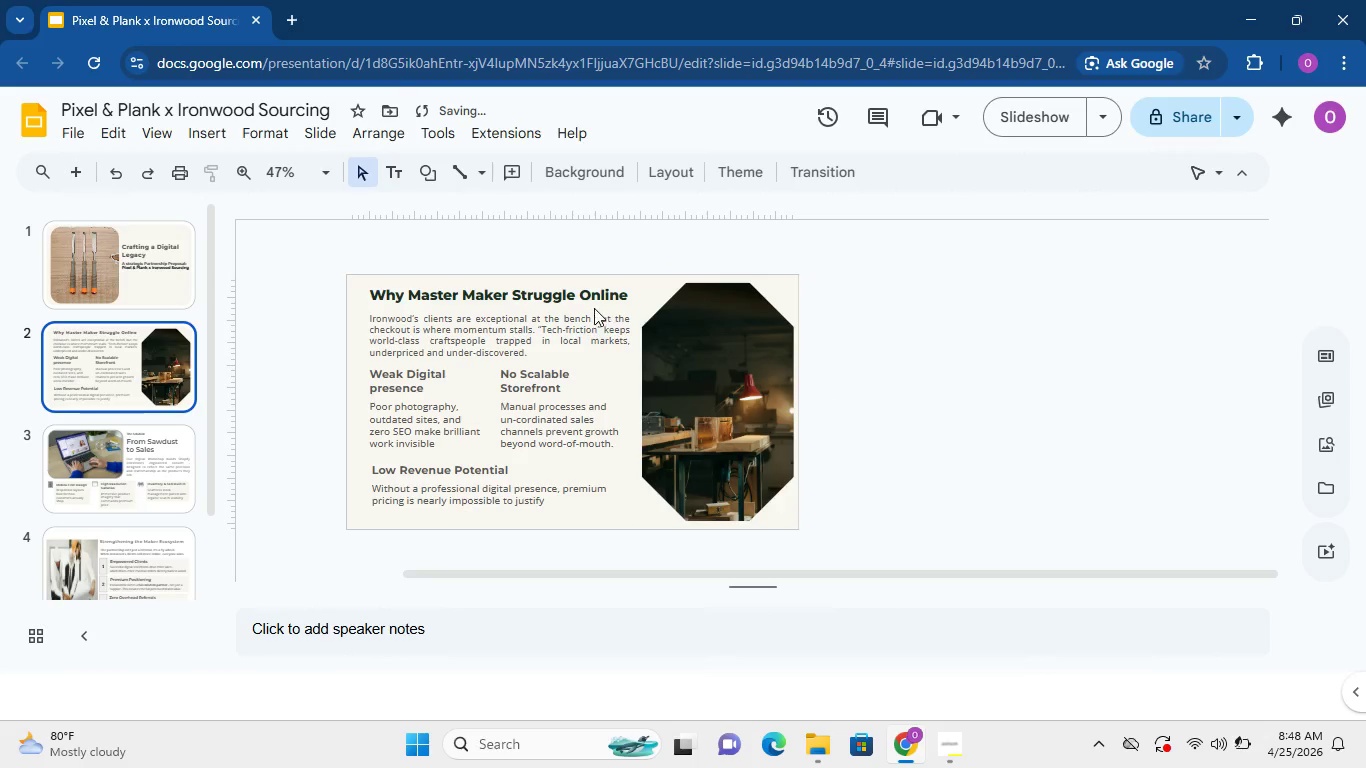 
double_click([582, 295])
 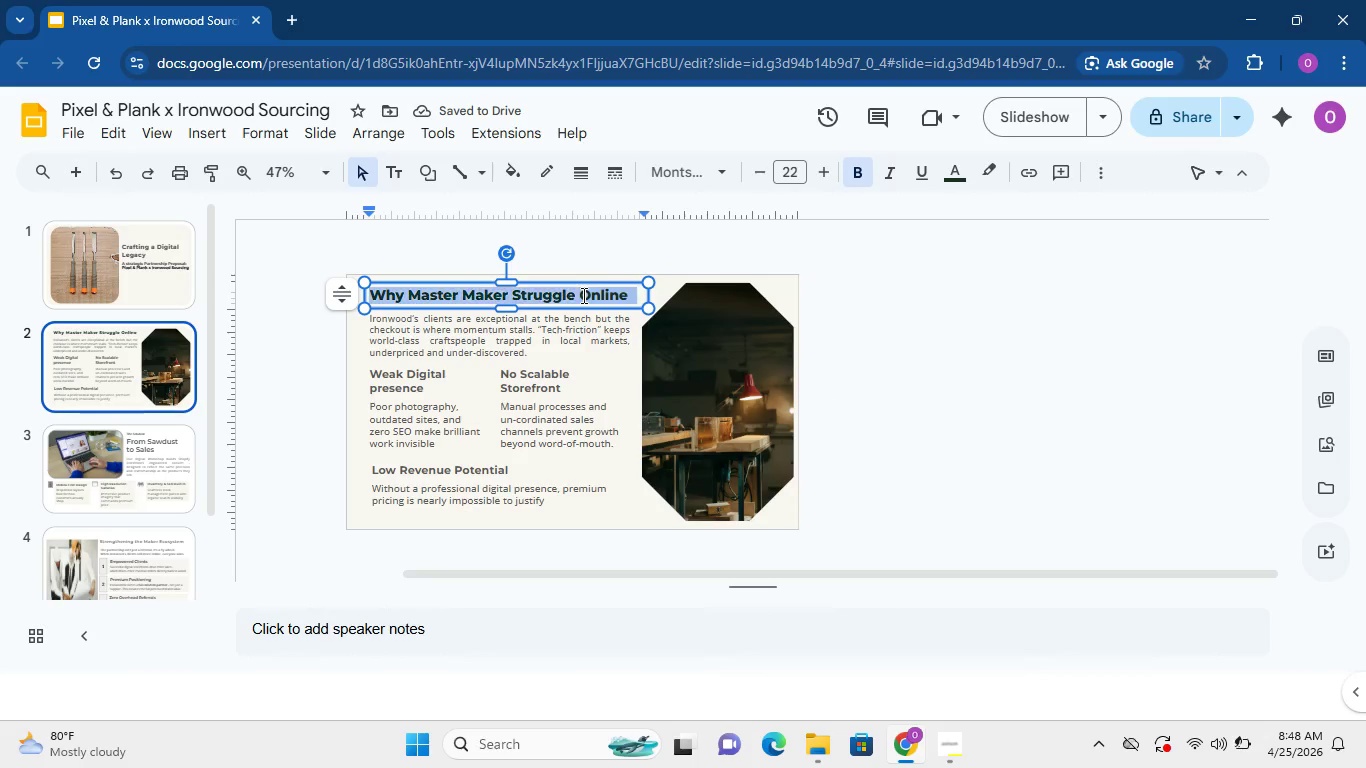 
triple_click([582, 295])
 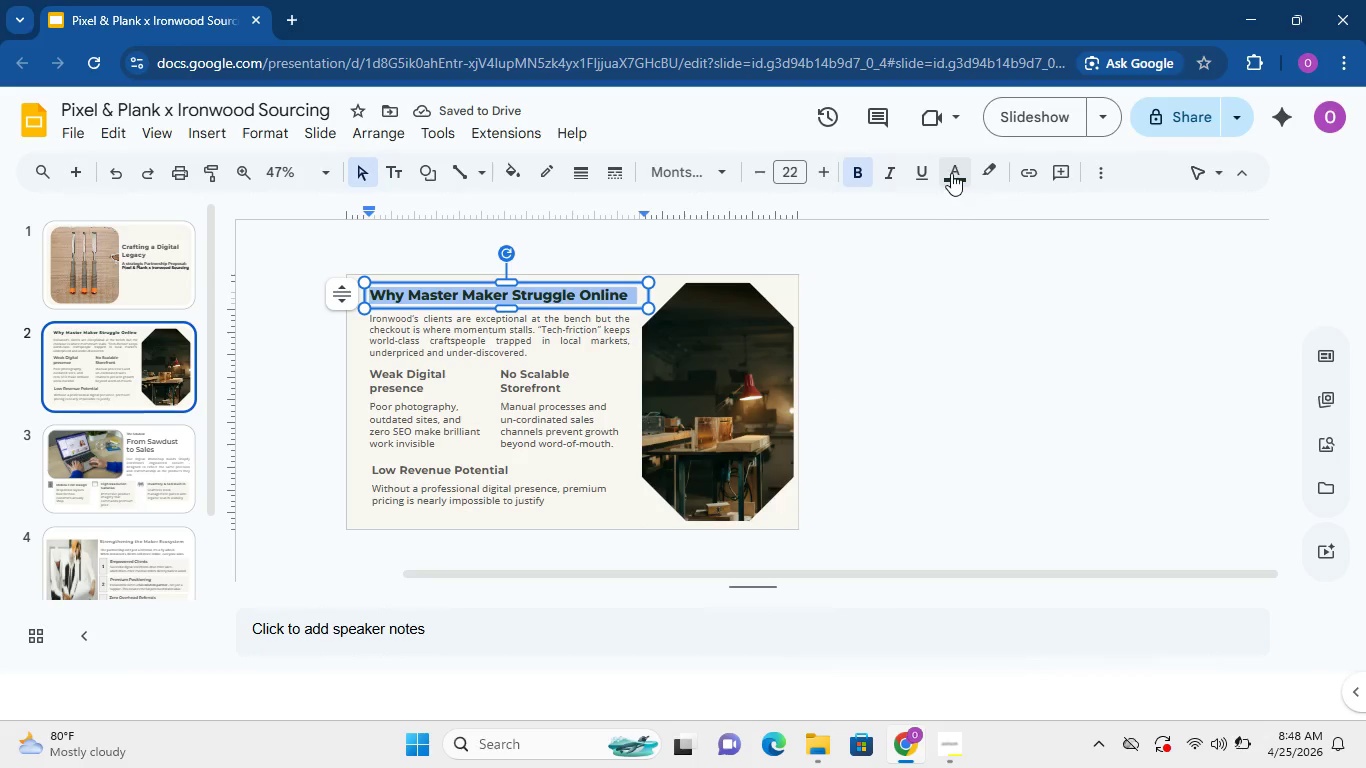 
left_click([951, 173])
 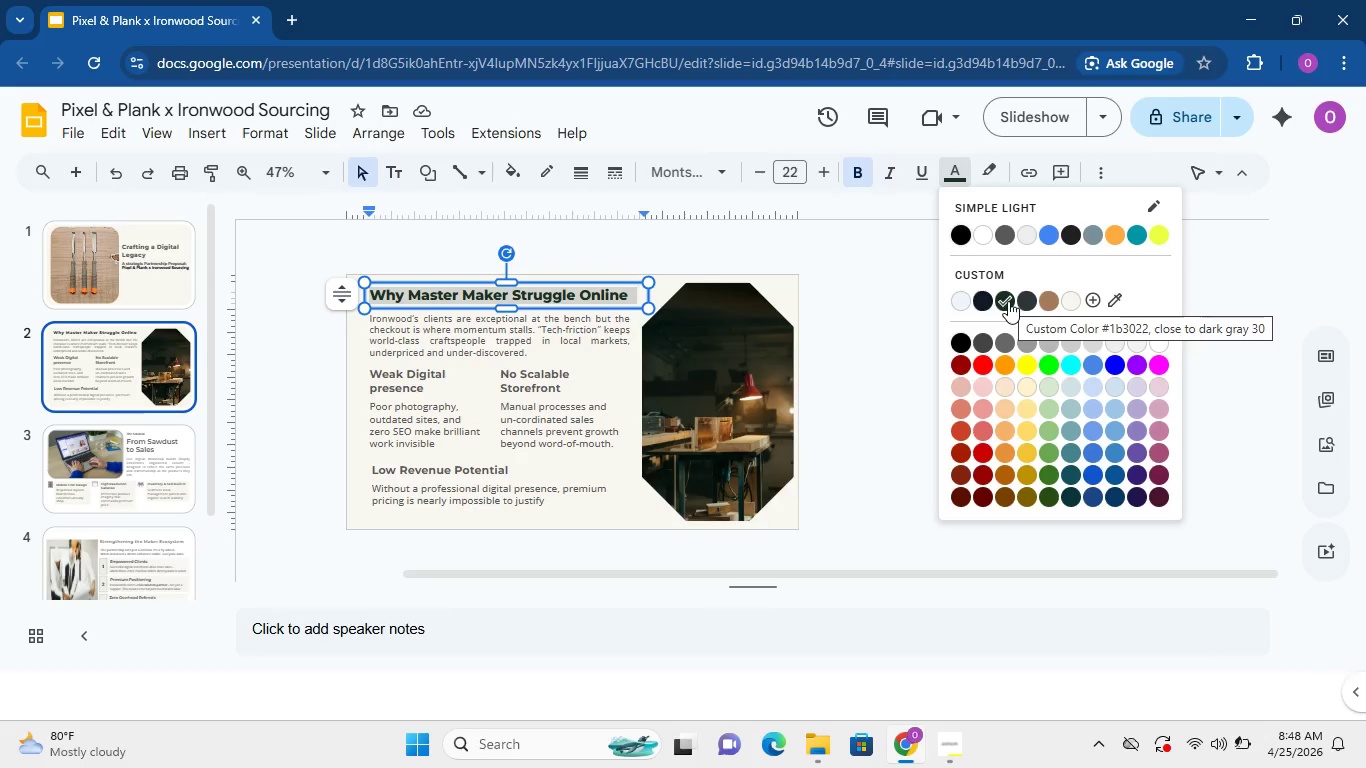 
left_click([1008, 301])
 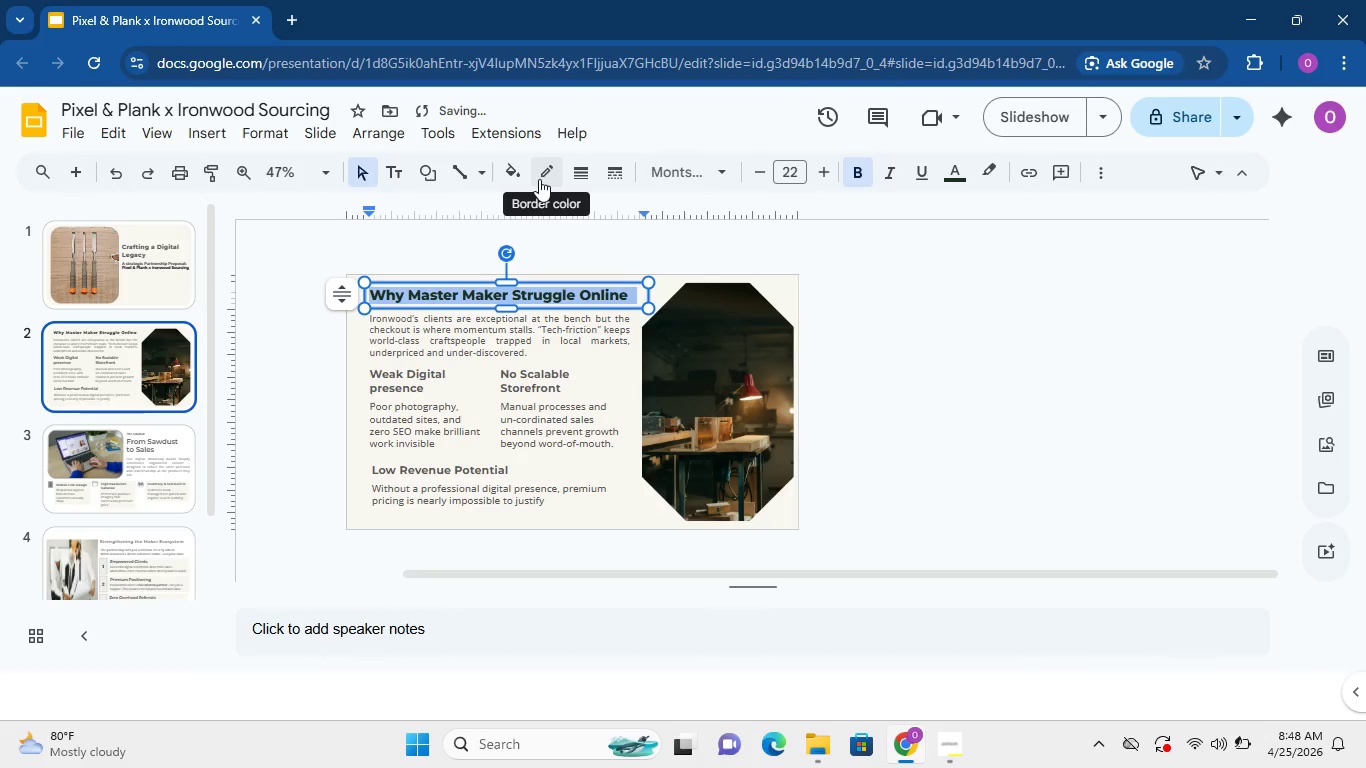 
left_click_drag(start_coordinate=[539, 179], to_coordinate=[593, 302])
 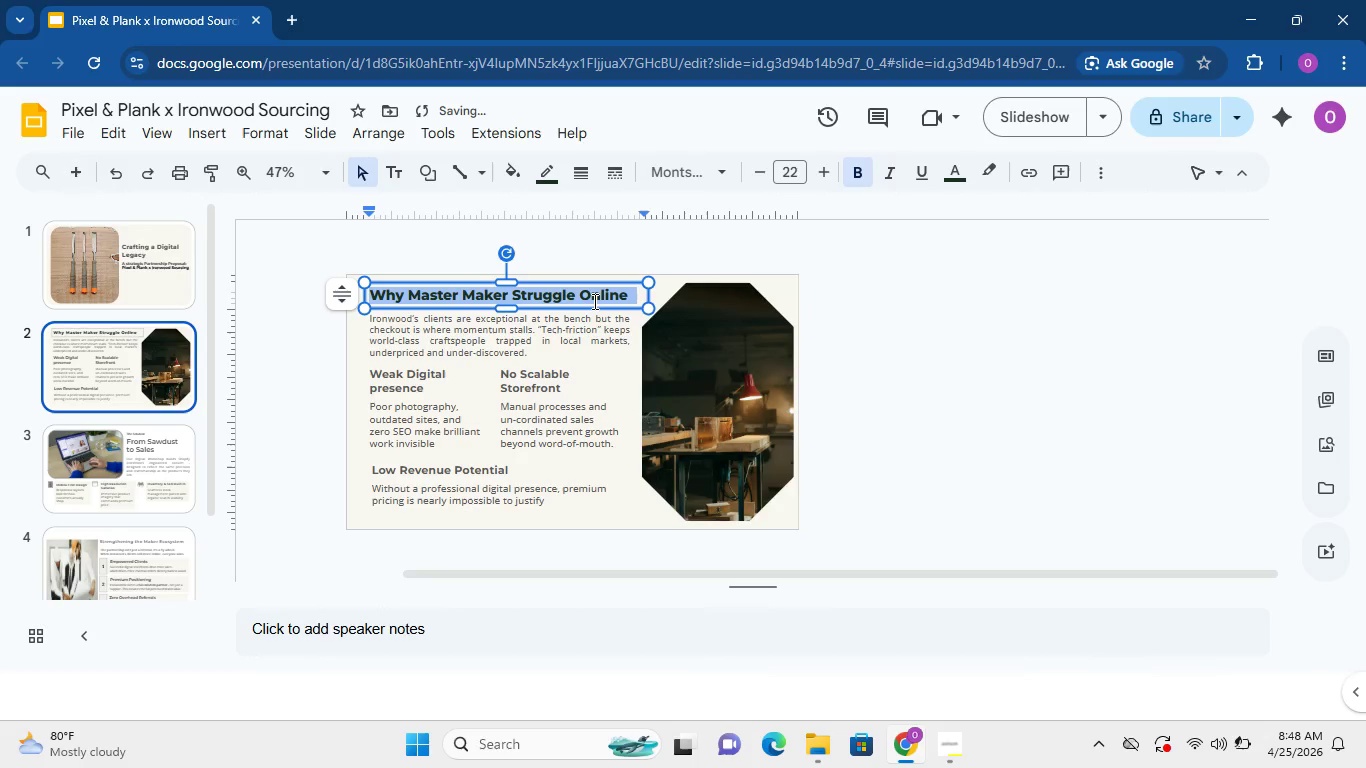 
left_click([593, 302])
 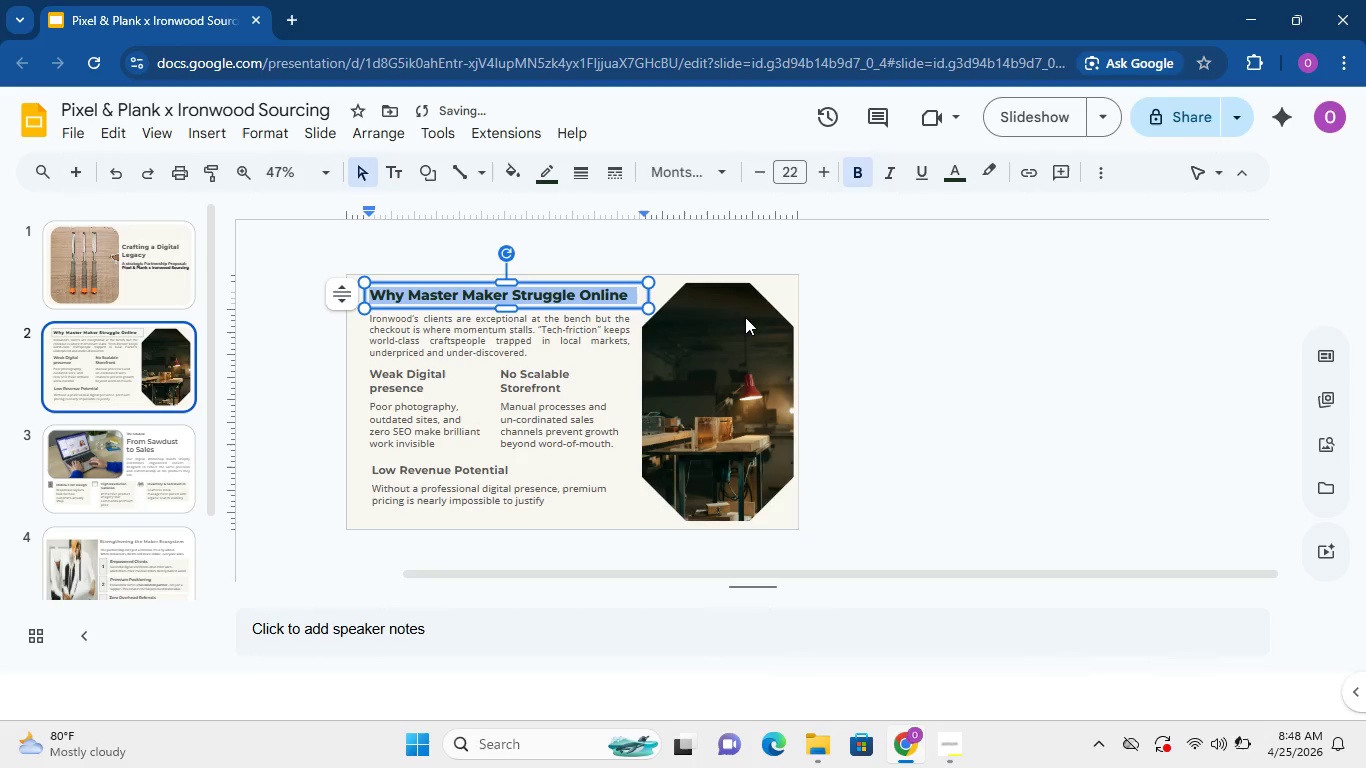 
left_click([895, 346])
 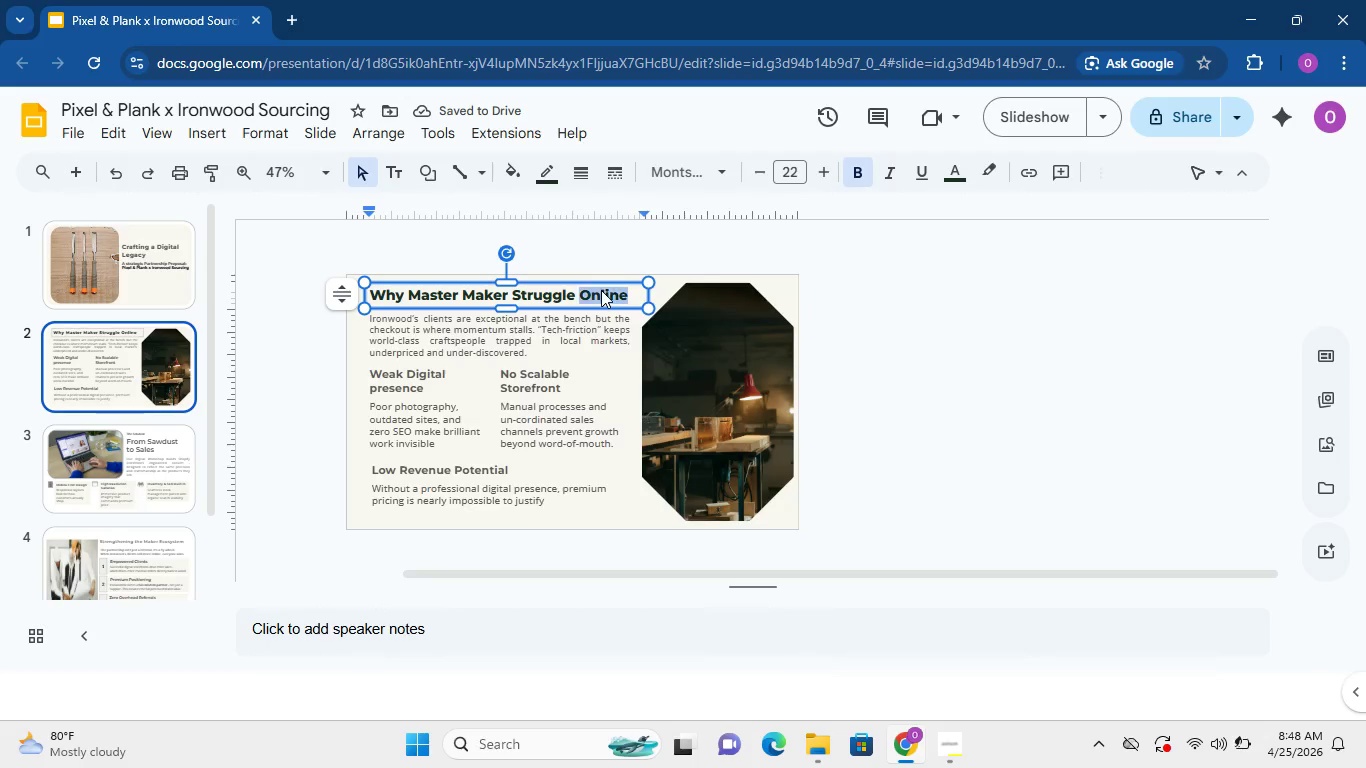 
double_click([601, 290])
 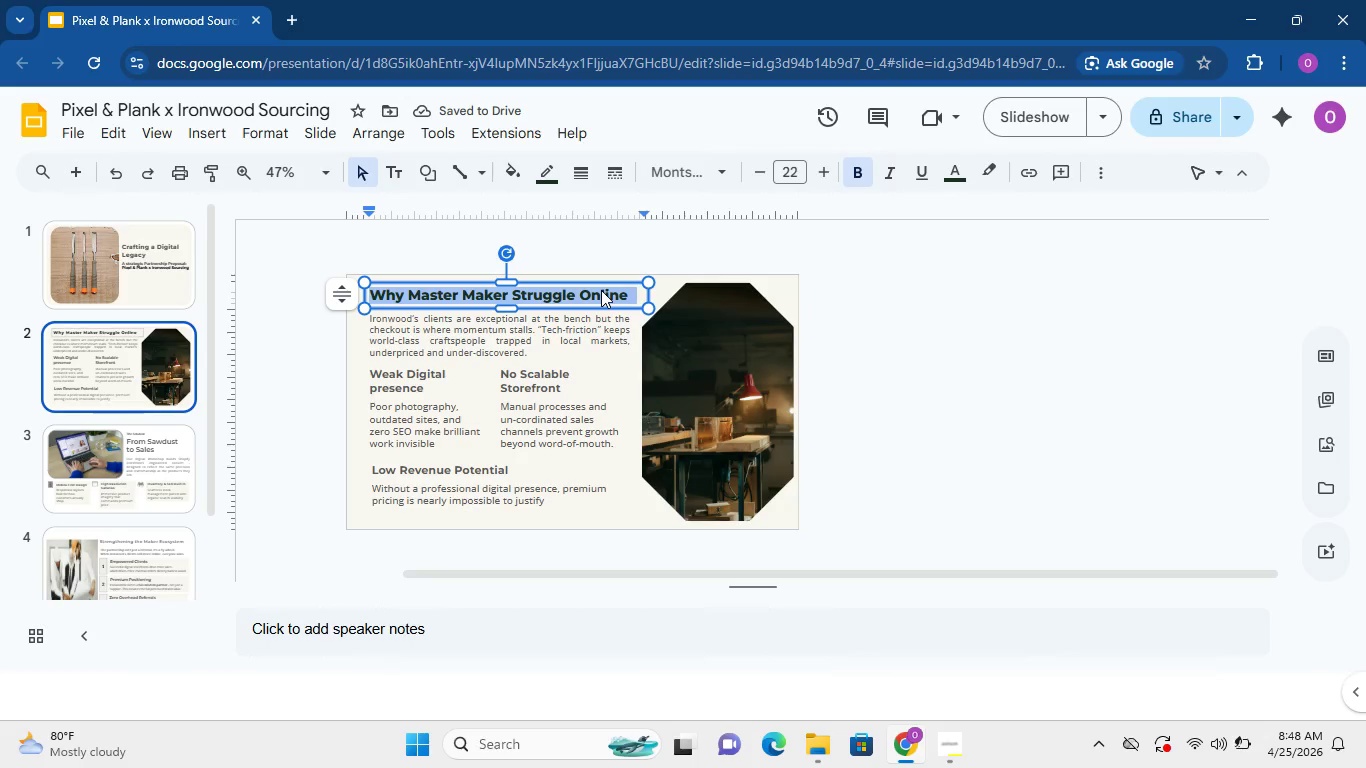 
triple_click([601, 290])
 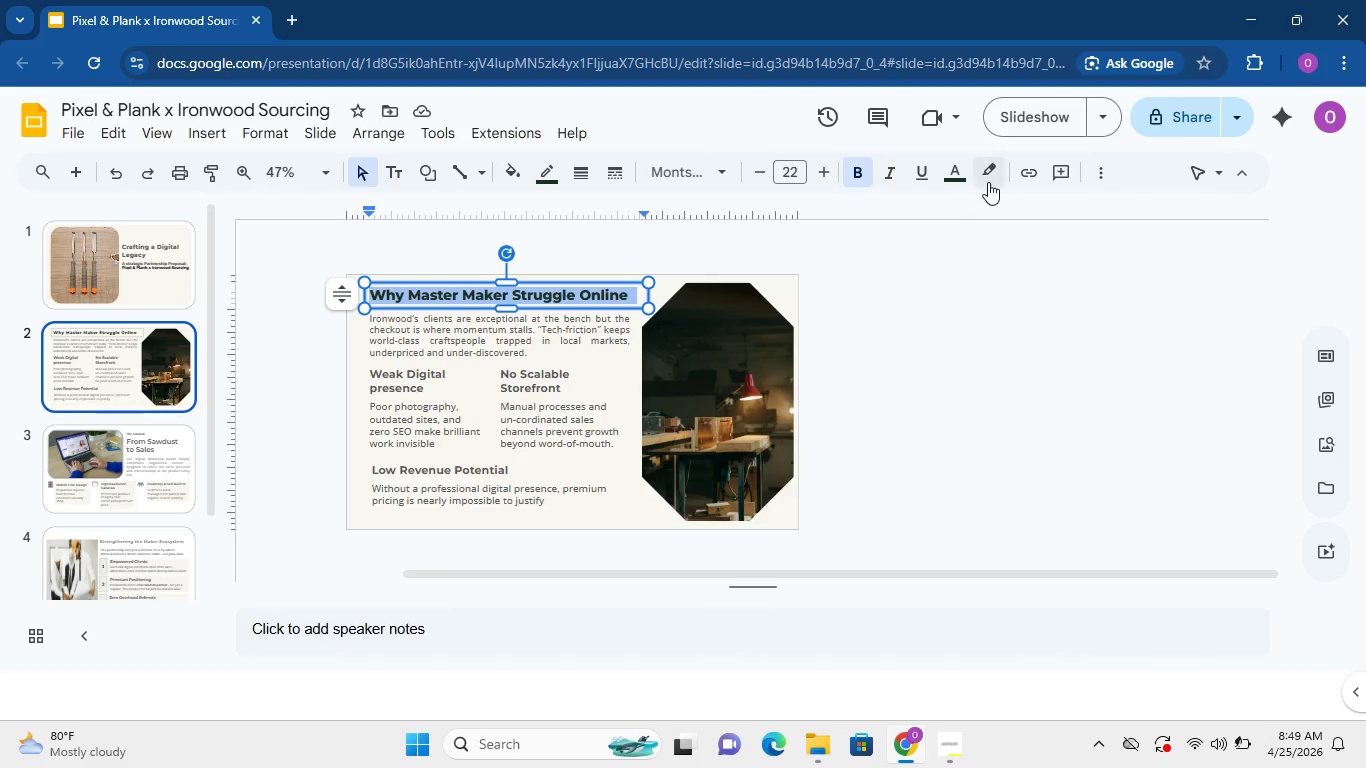 
left_click([965, 177])
 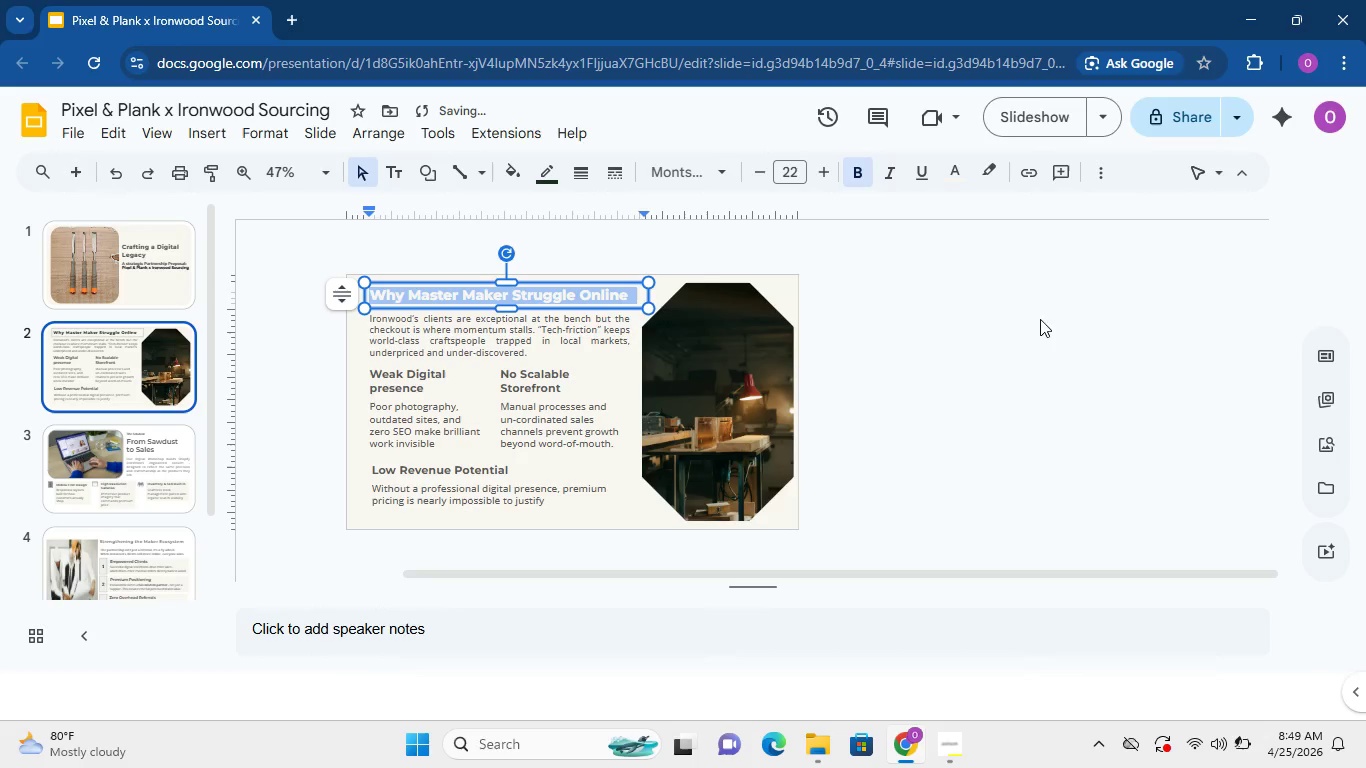 
wait(5.5)
 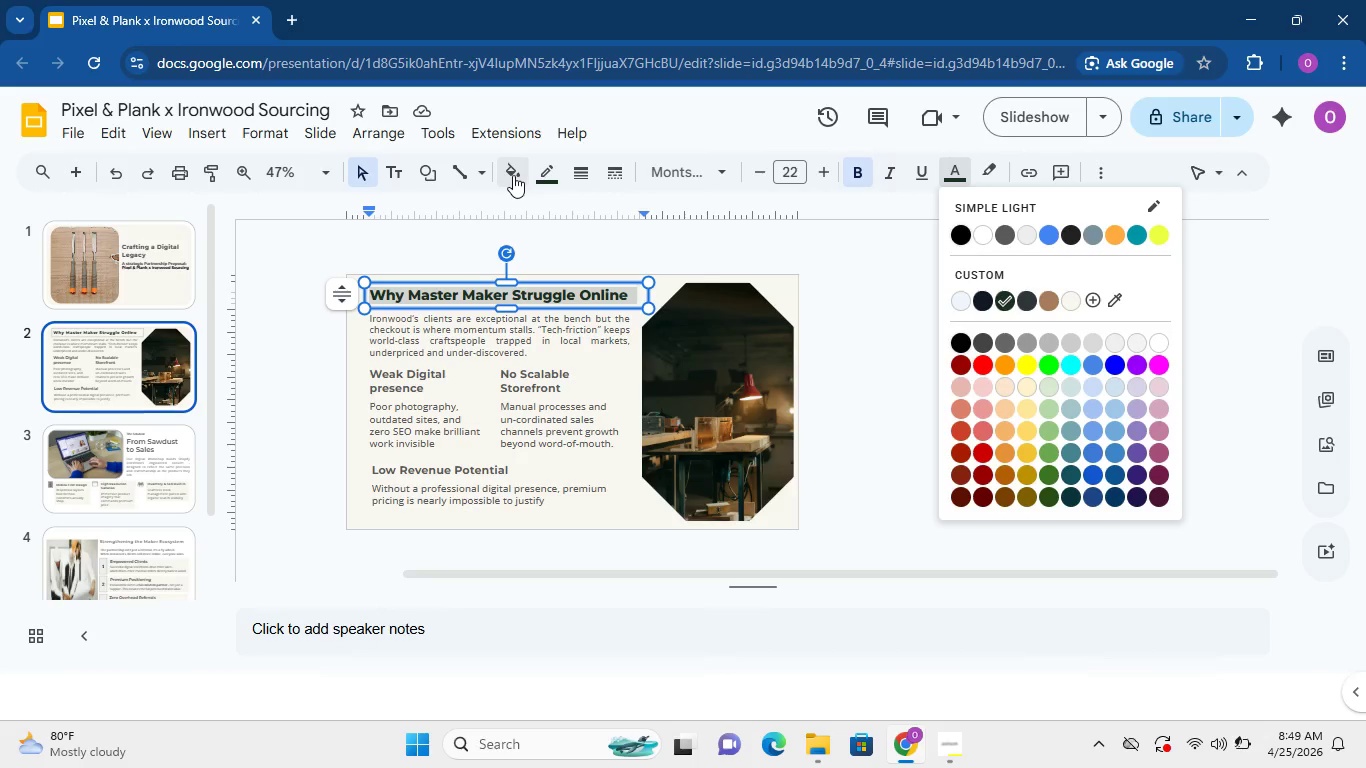 
left_click([548, 168])
 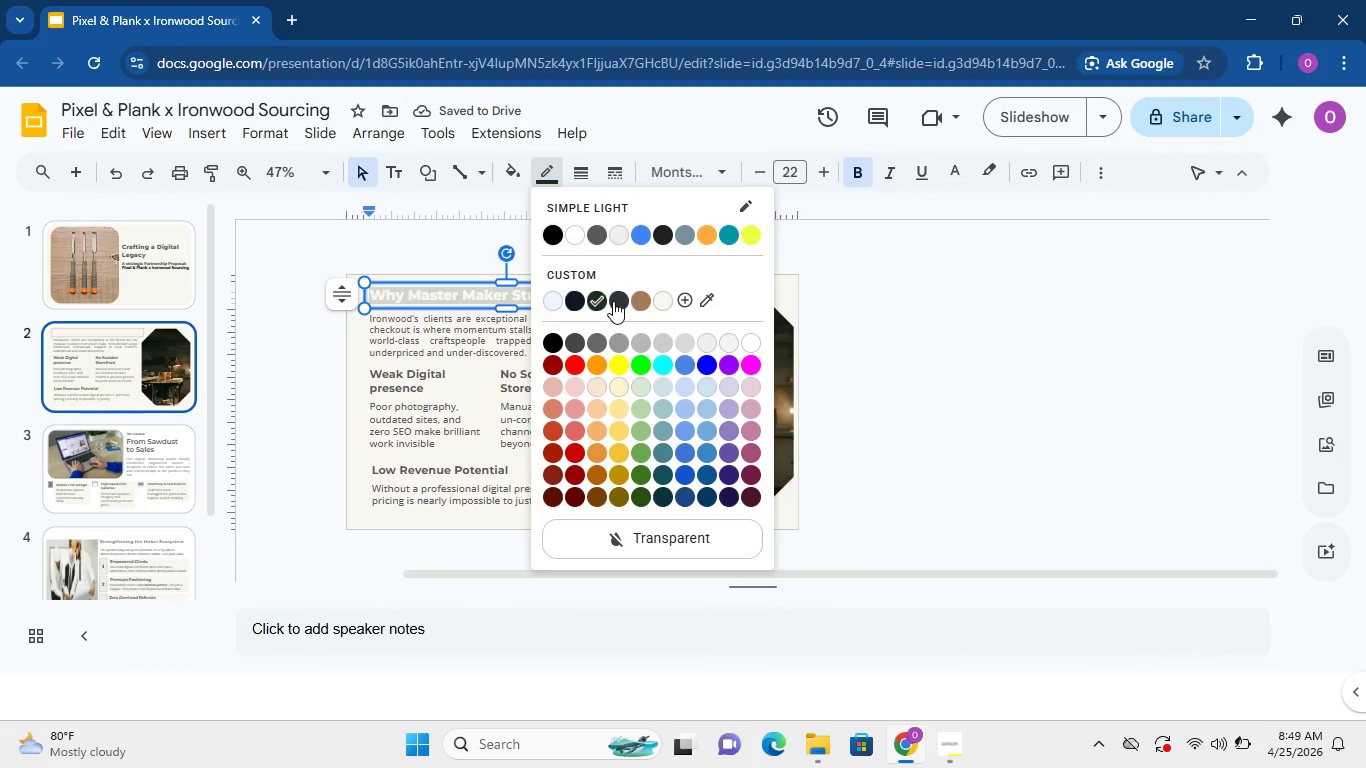 
left_click([613, 301])
 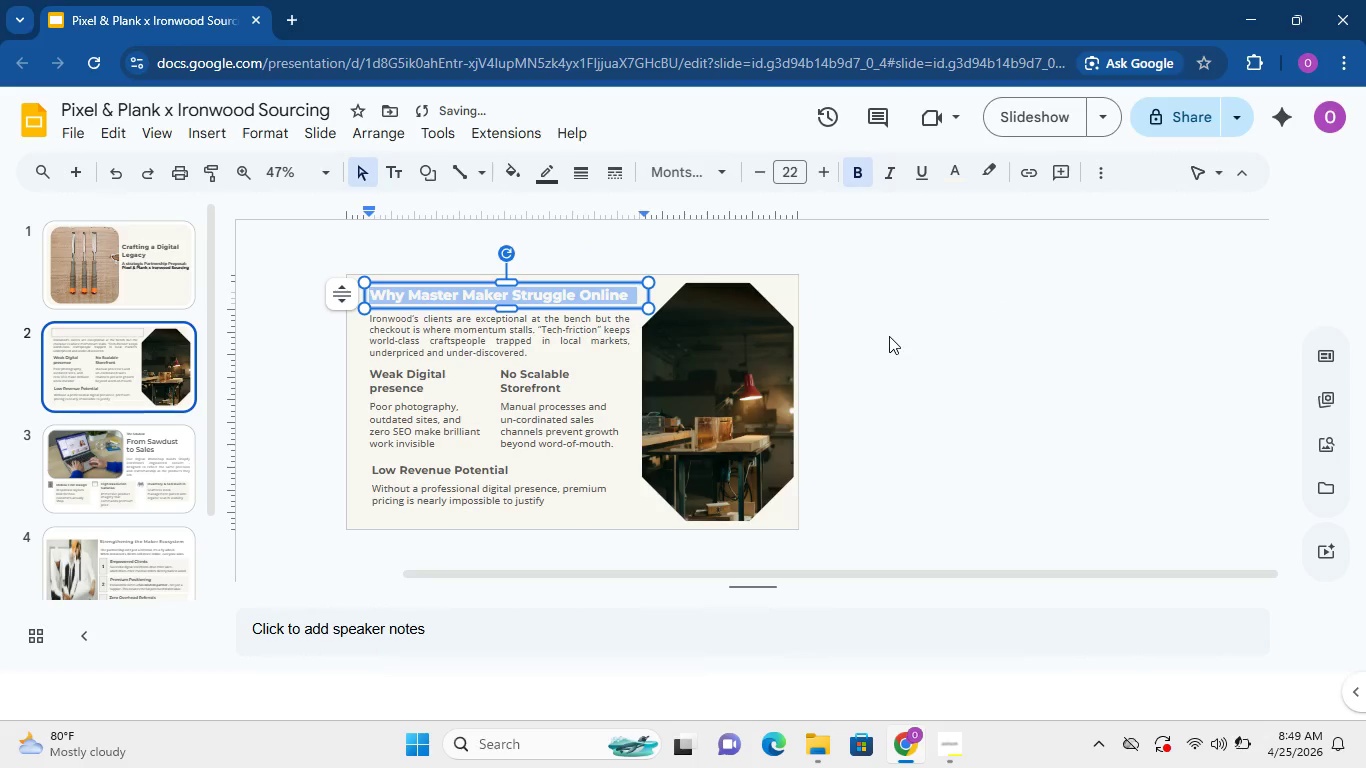 
left_click([889, 336])
 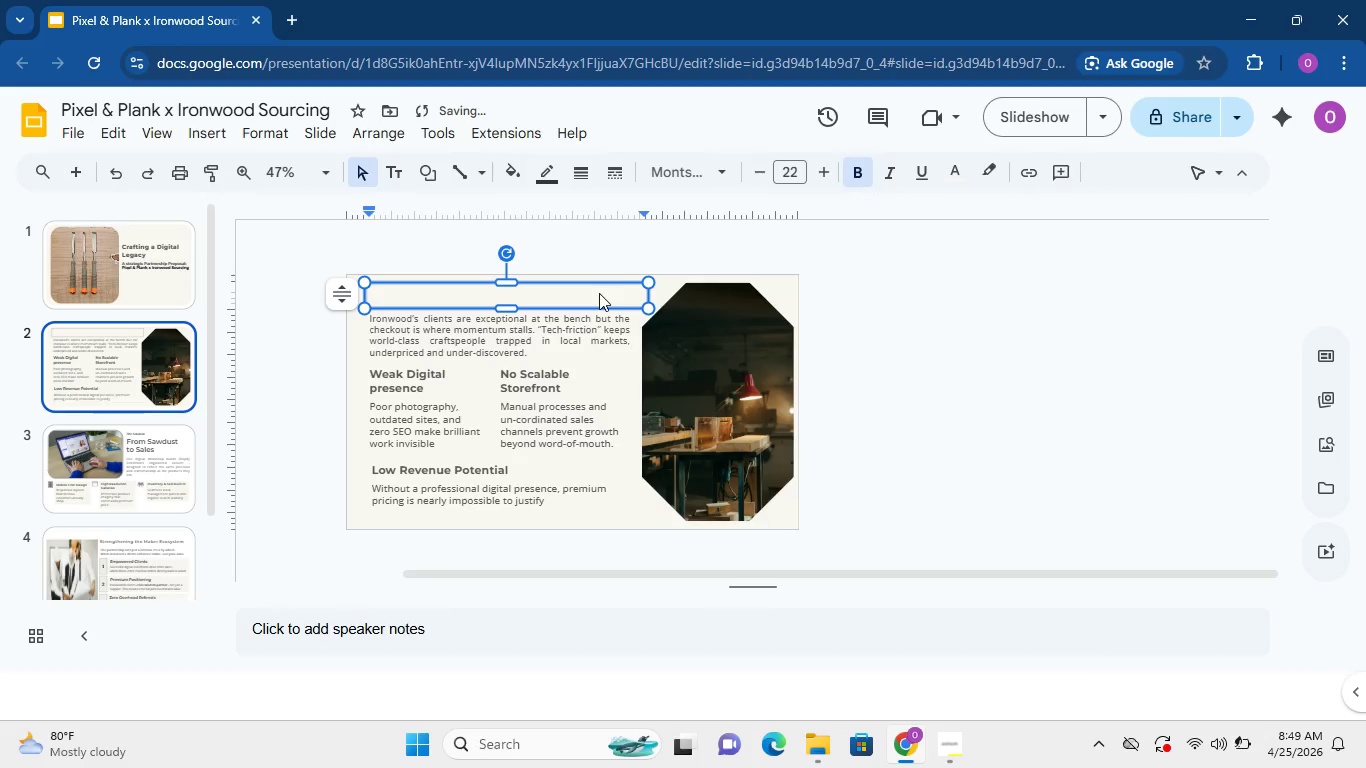 
double_click([599, 293])
 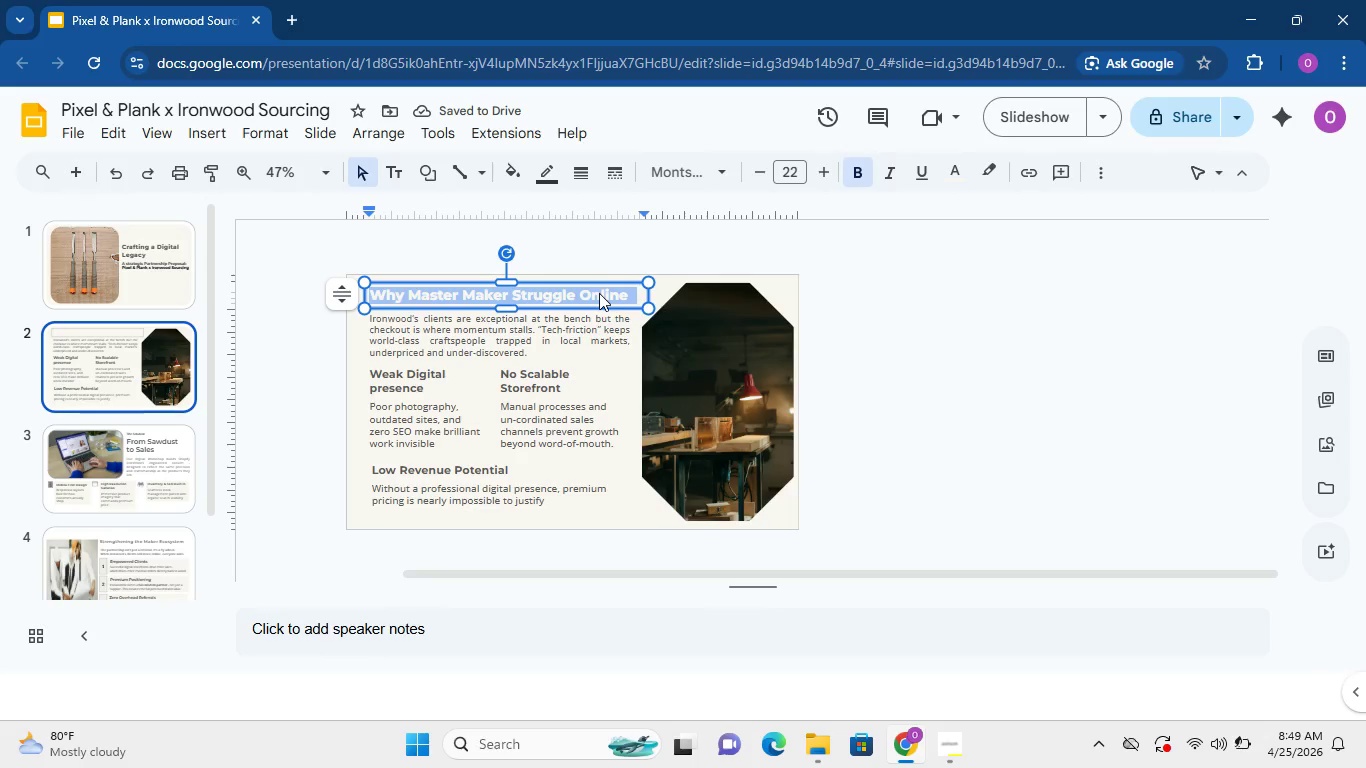 
triple_click([599, 293])
 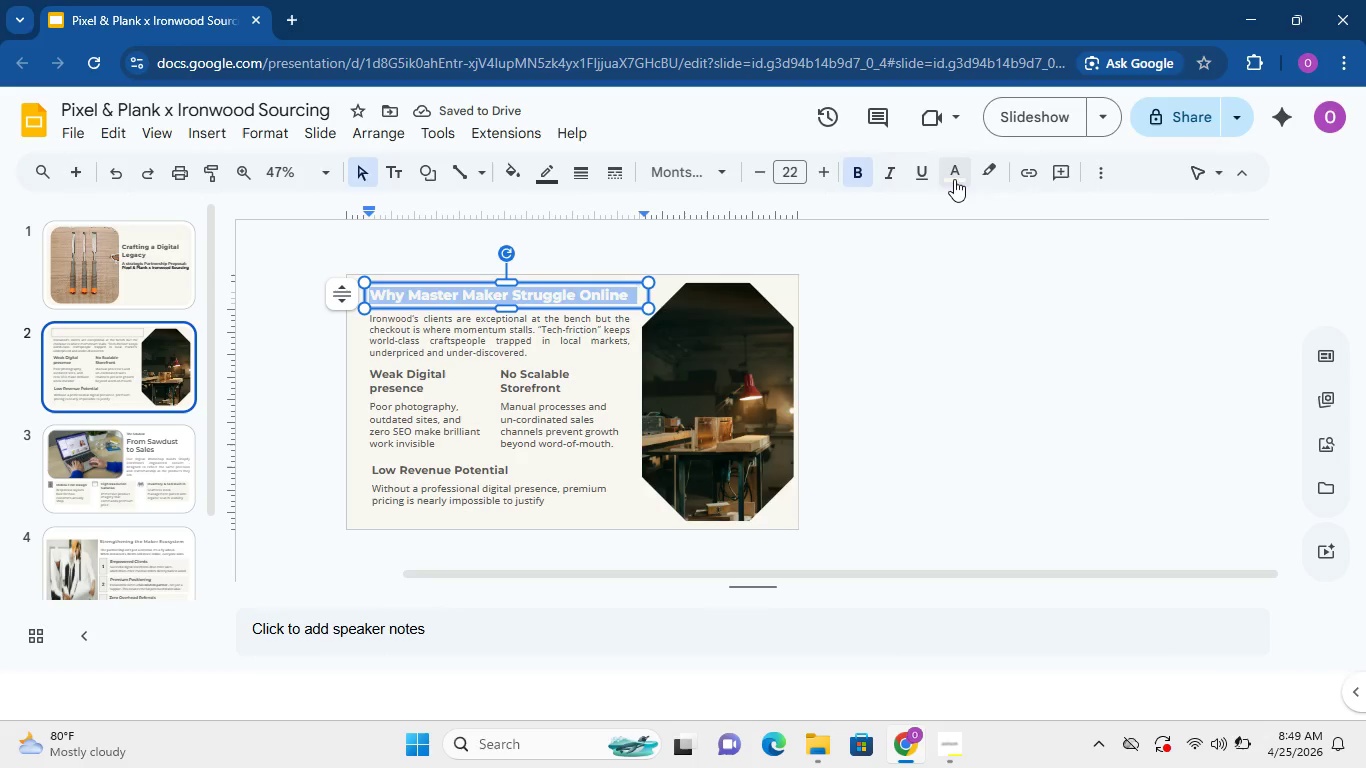 
left_click([954, 179])
 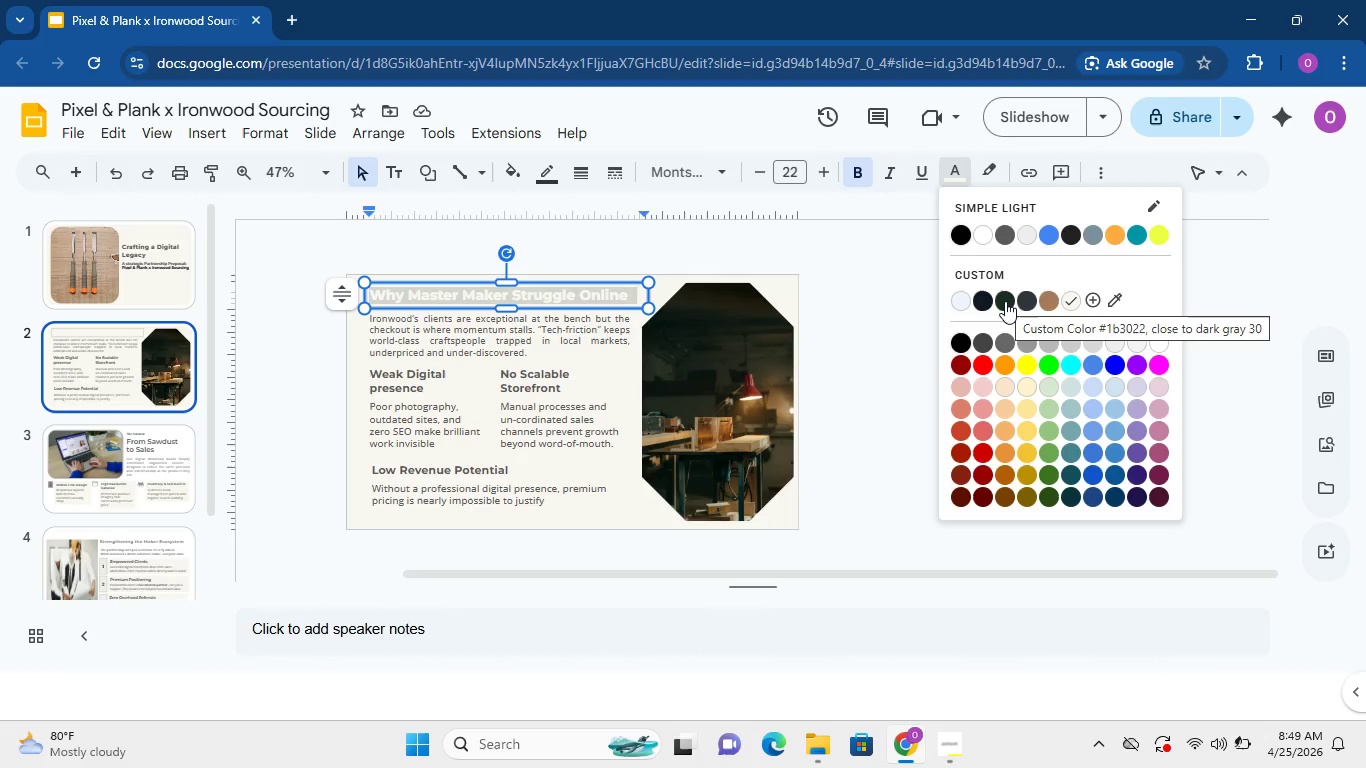 
left_click([1005, 301])
 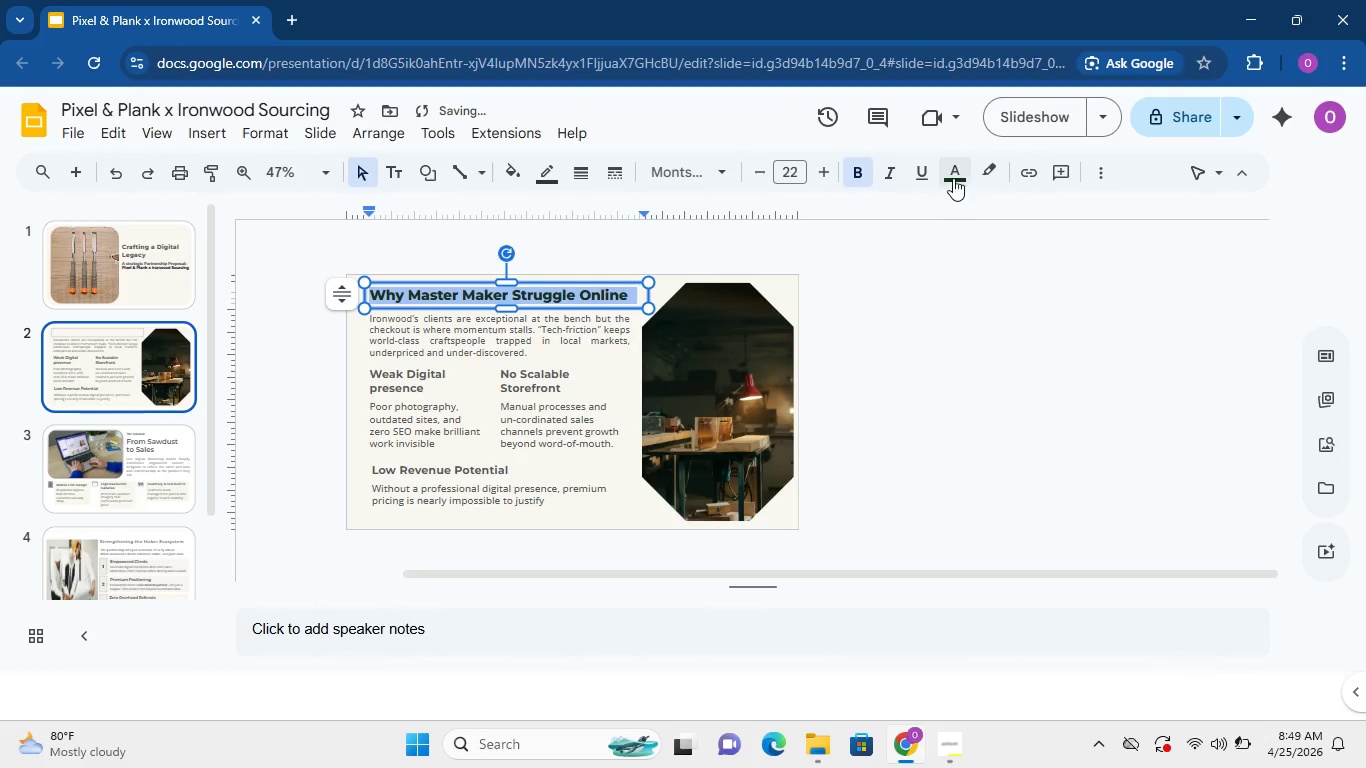 
left_click([953, 176])
 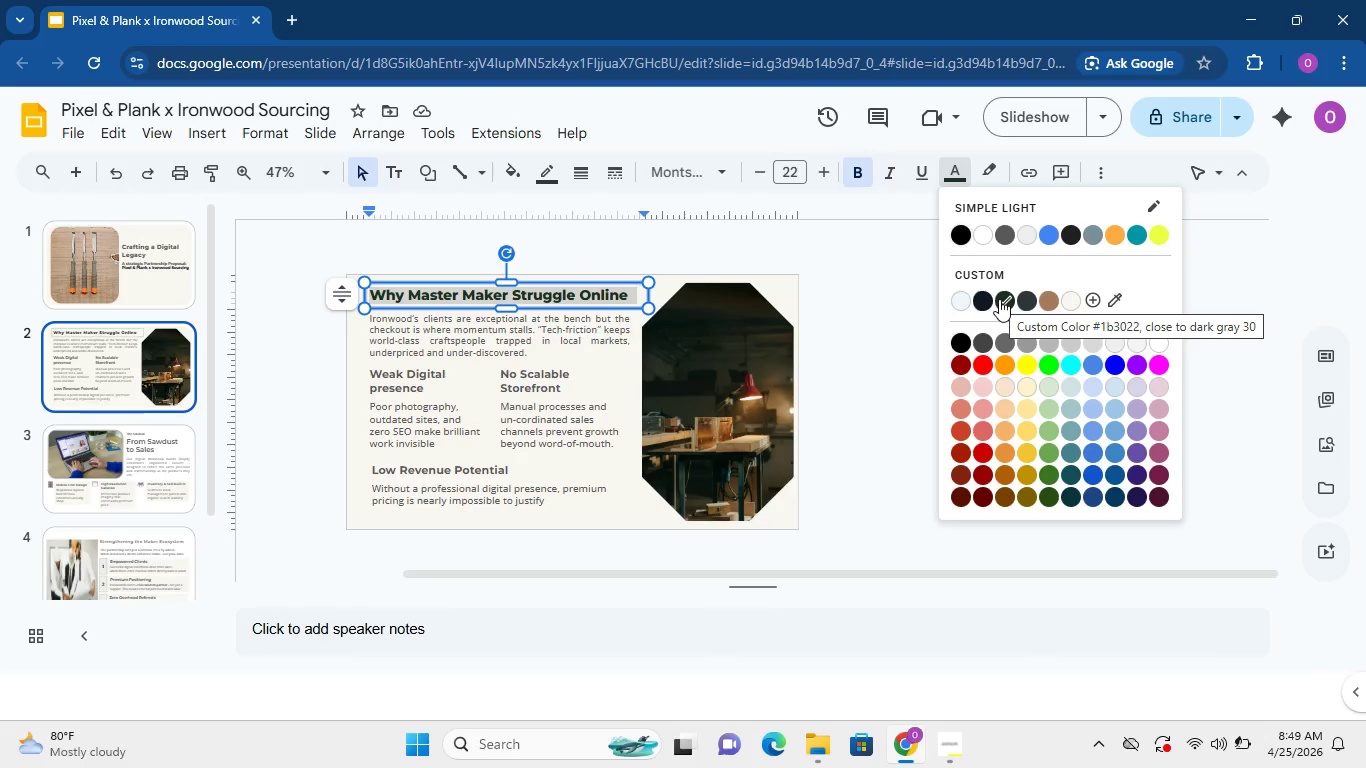 
wait(7.69)
 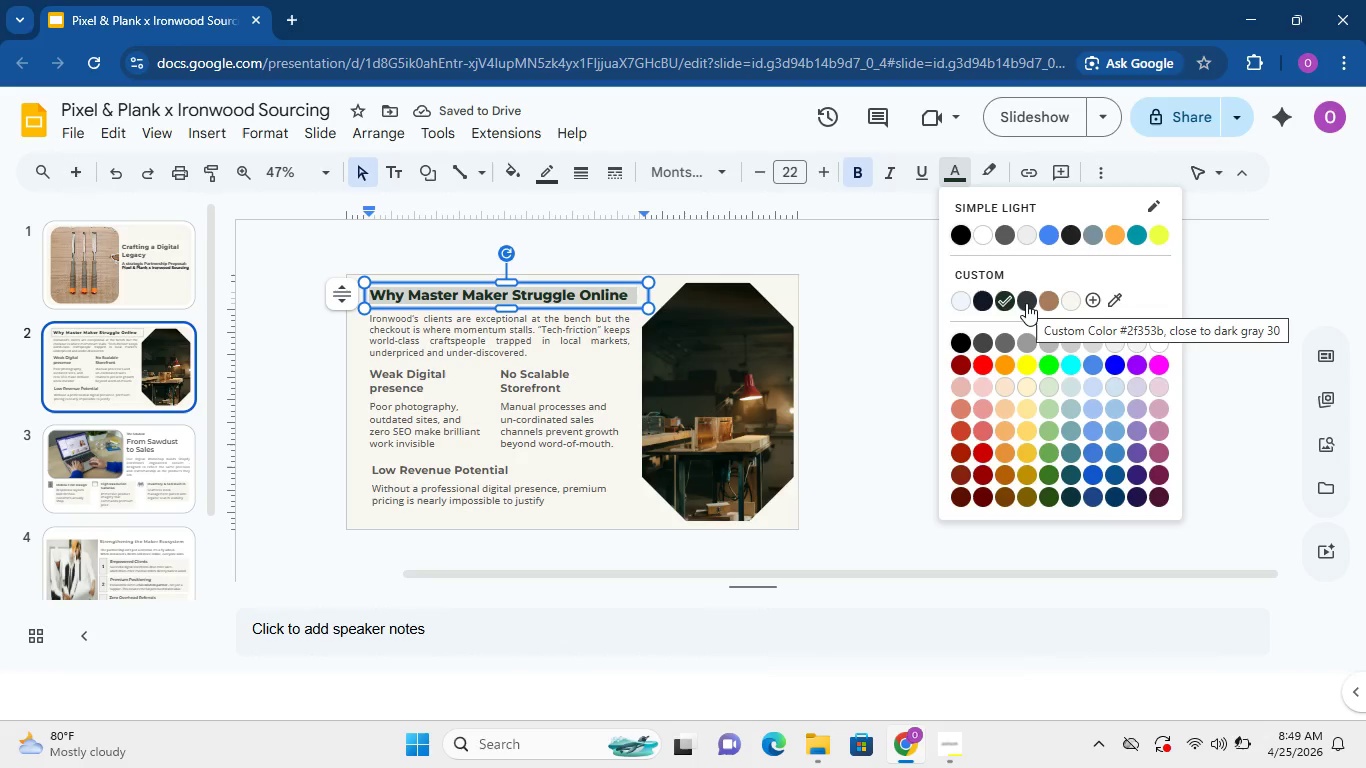 
left_click([999, 299])
 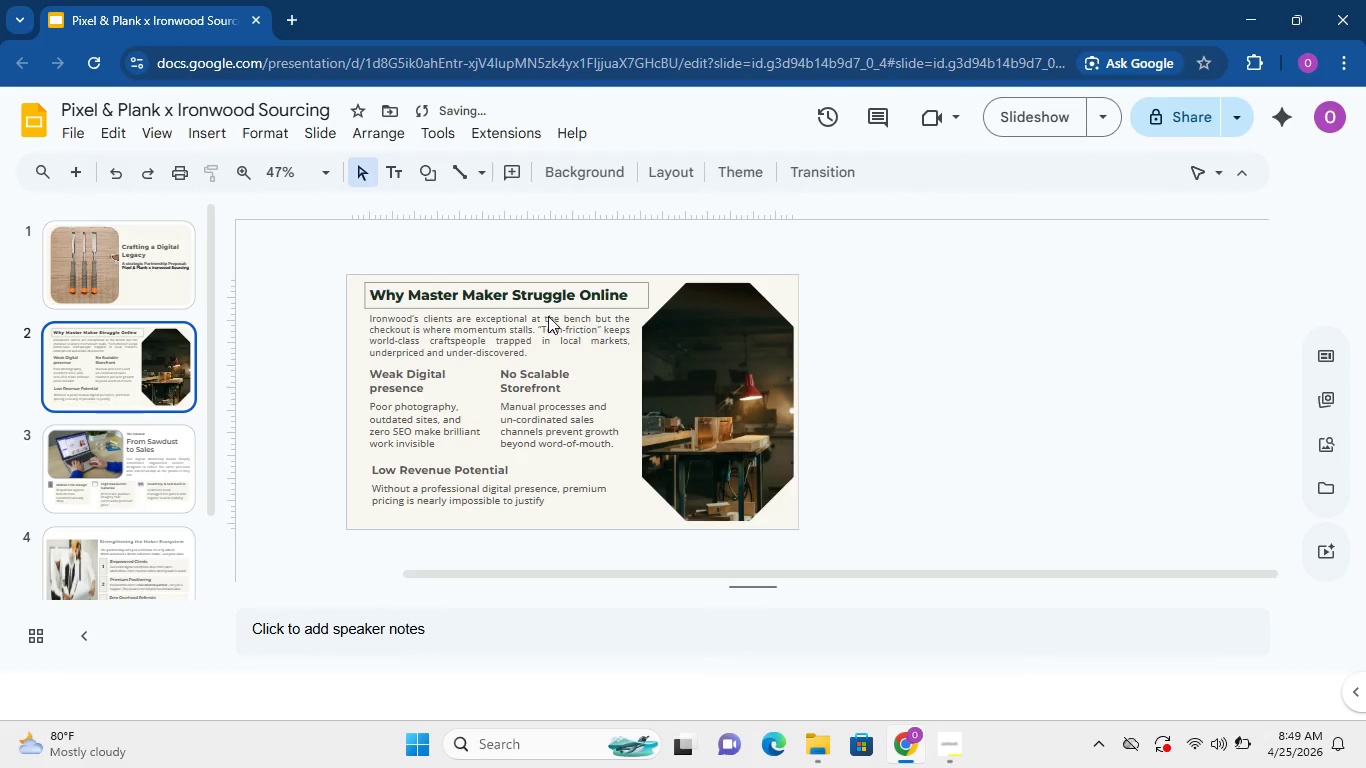 
double_click([548, 316])
 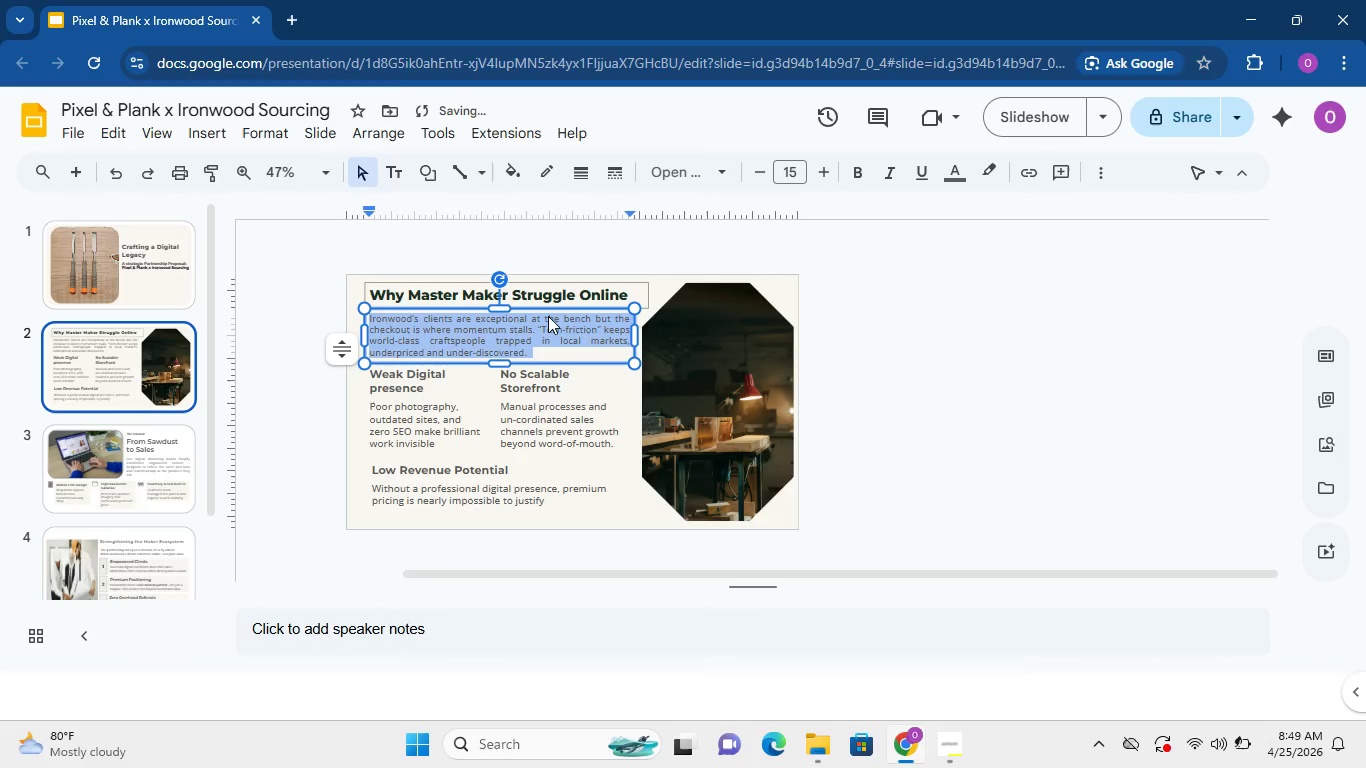 
triple_click([548, 316])
 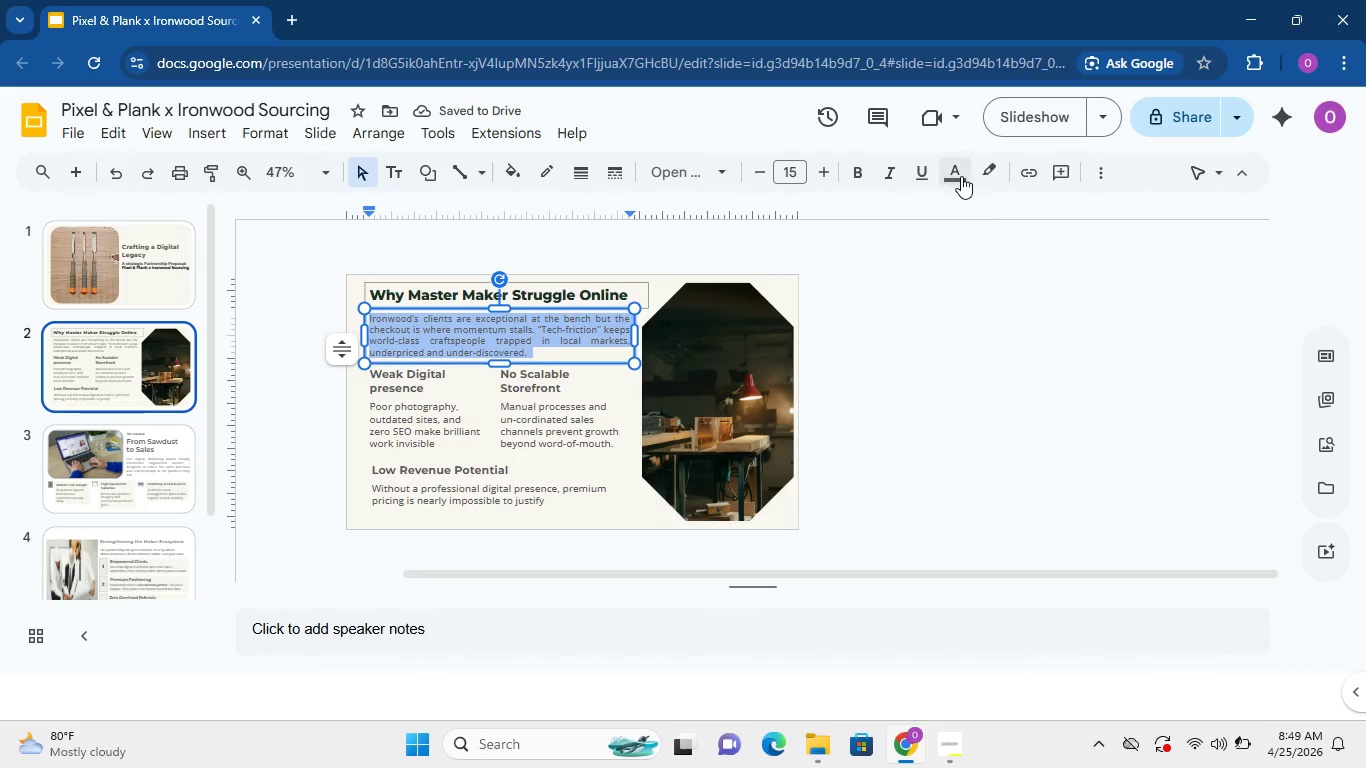 
left_click([962, 176])
 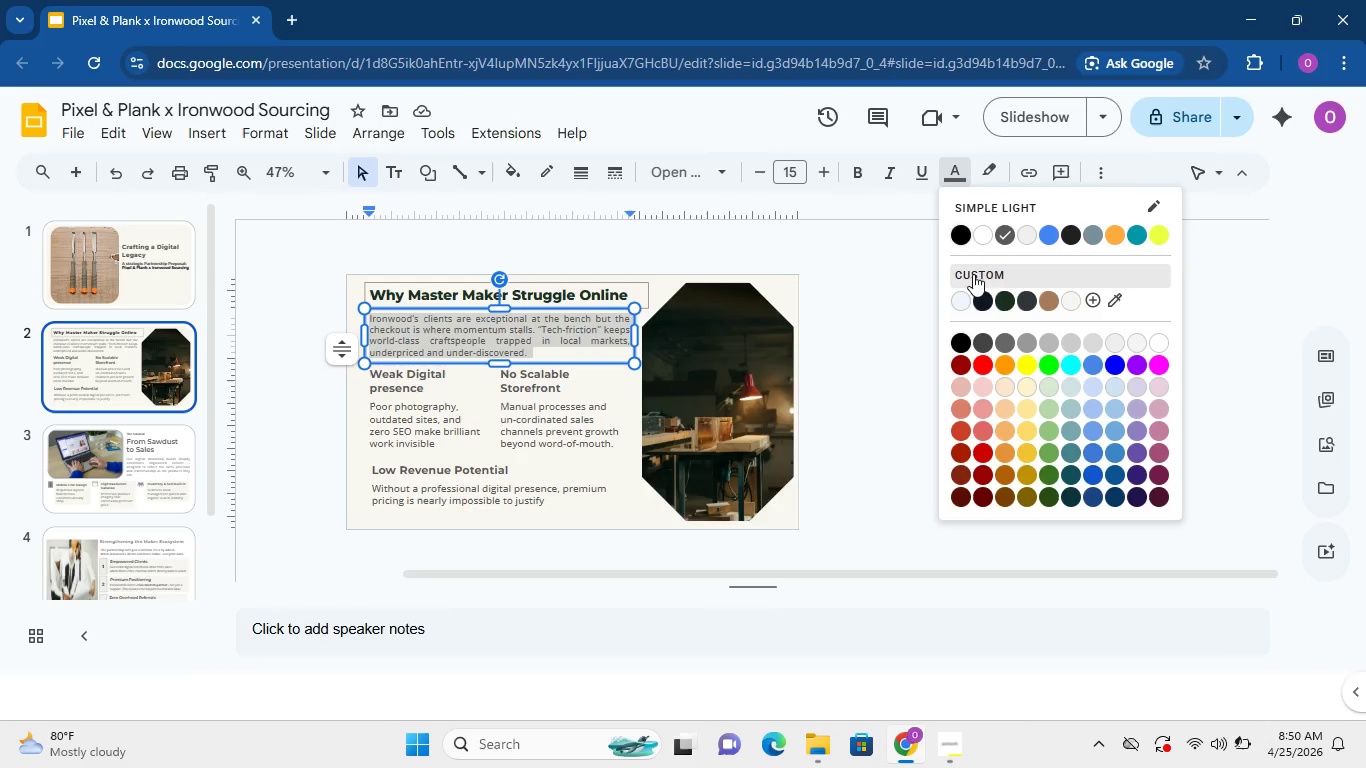 
wait(35.61)
 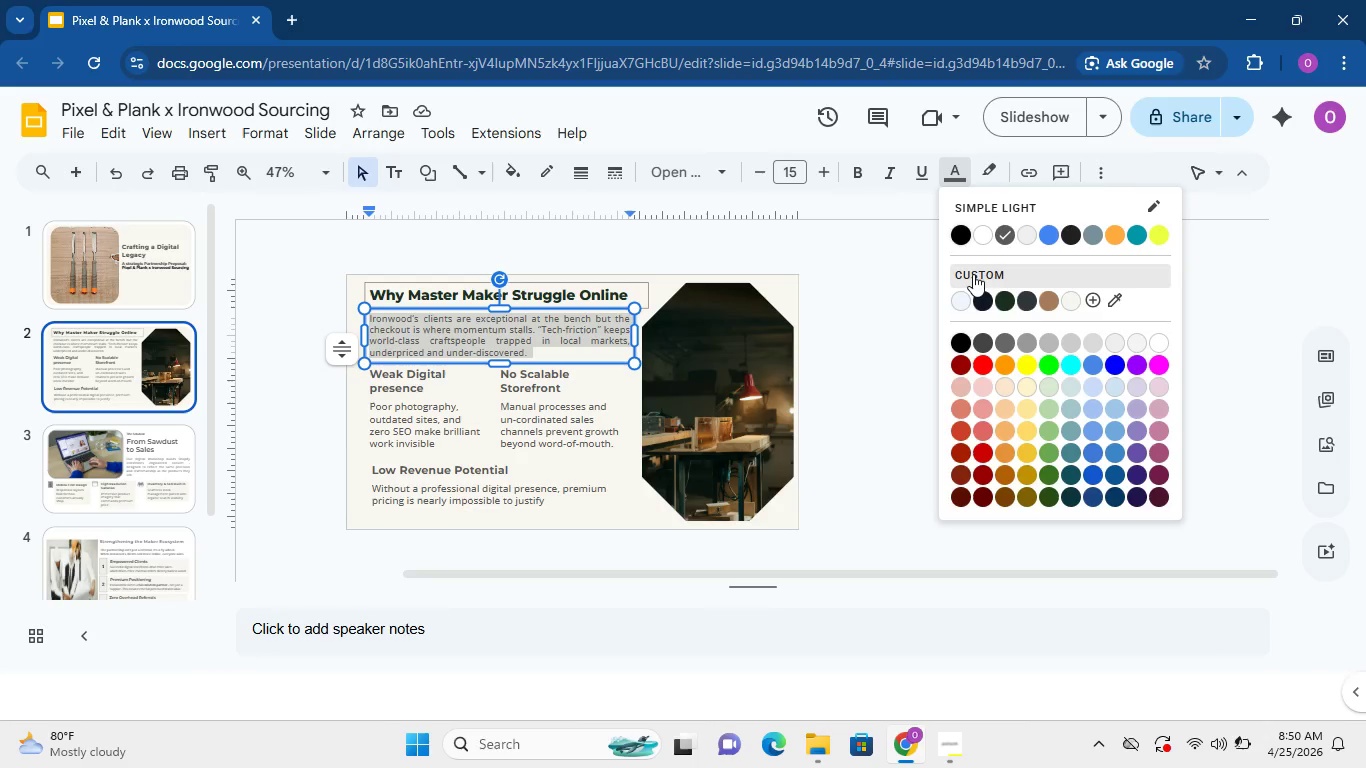 
double_click([940, 173])
 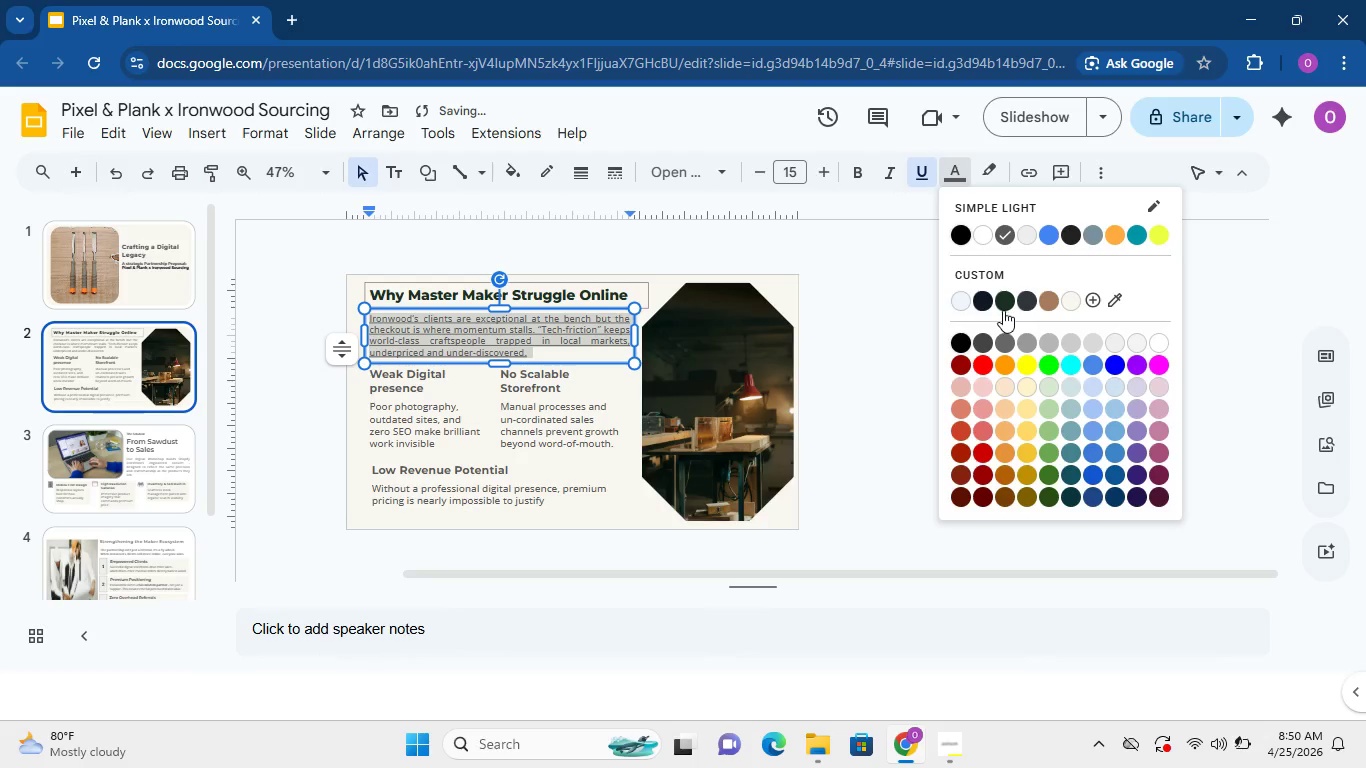 
left_click([1003, 310])
 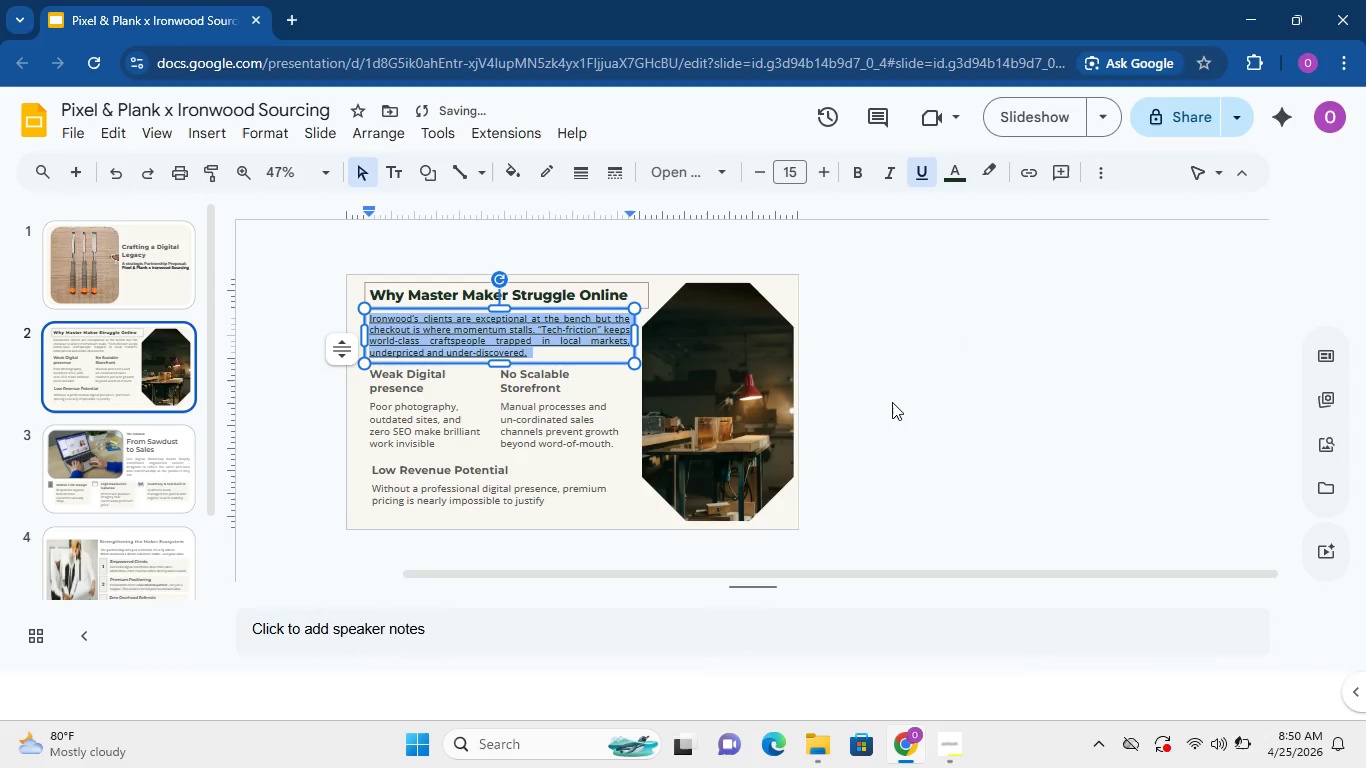 
left_click_drag(start_coordinate=[893, 402], to_coordinate=[901, 395])
 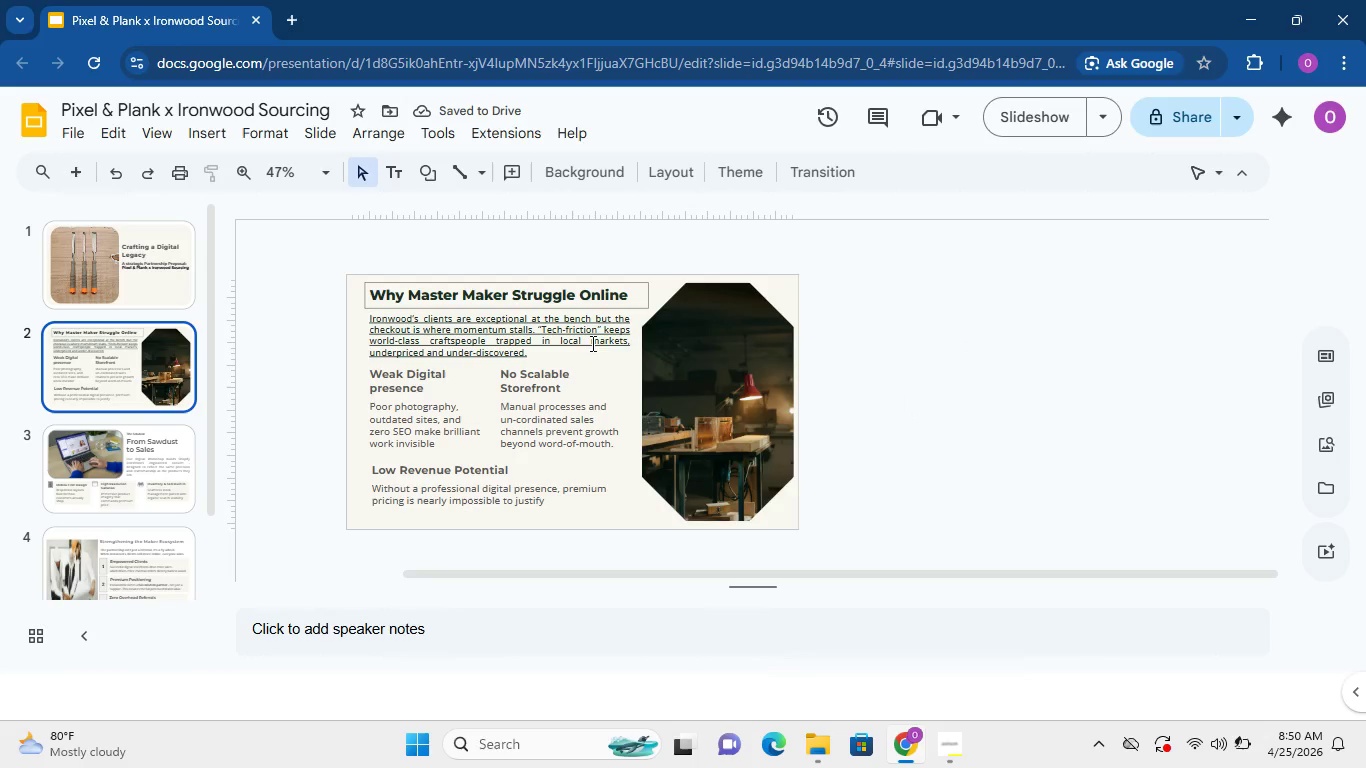 
left_click([582, 353])
 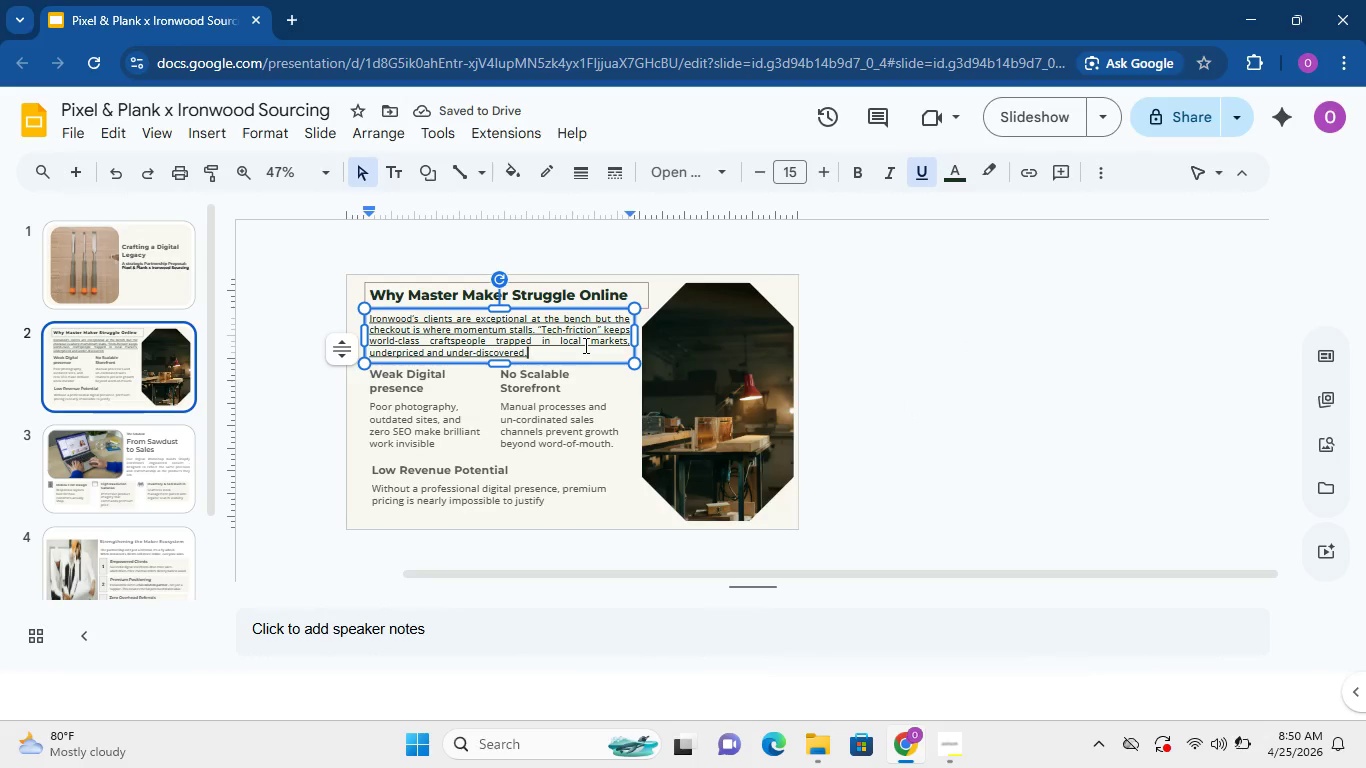 
key(Control+ControlLeft)
 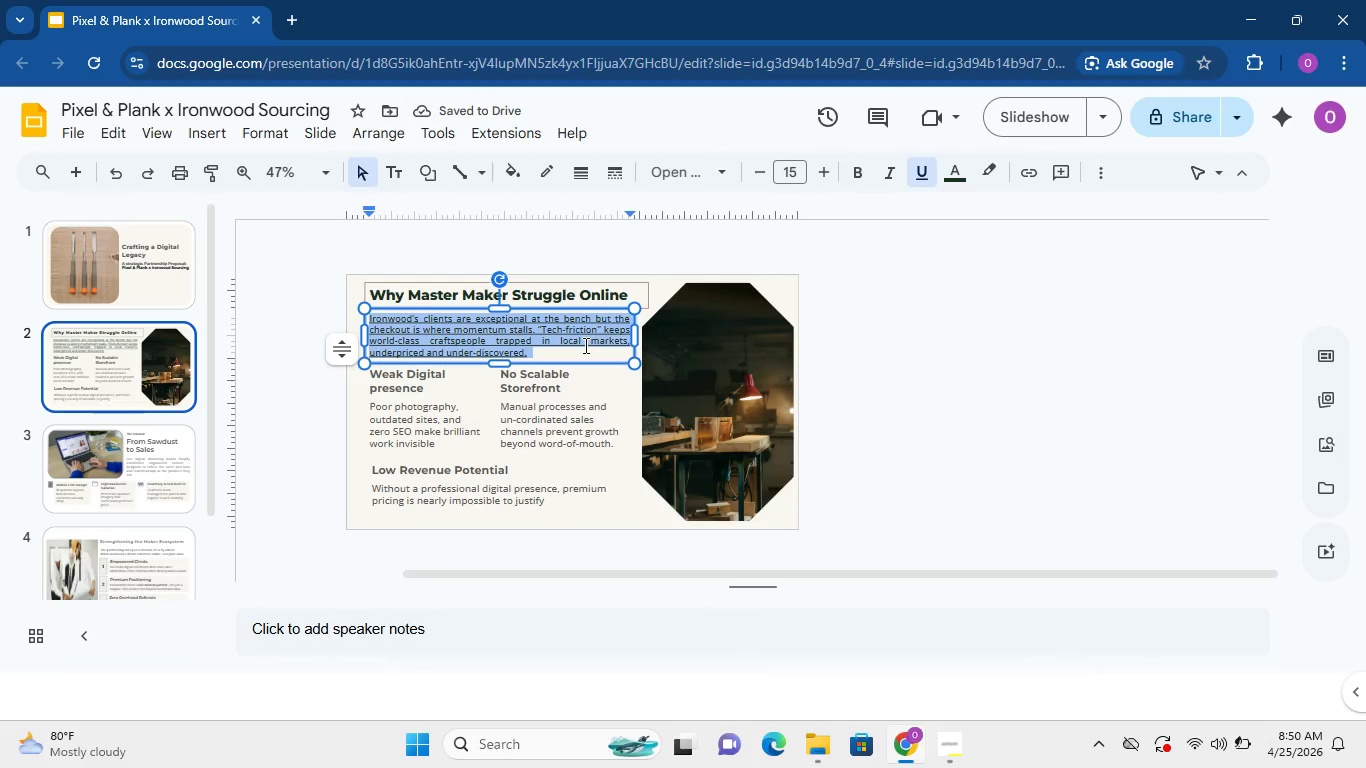 
key(Control+A)
 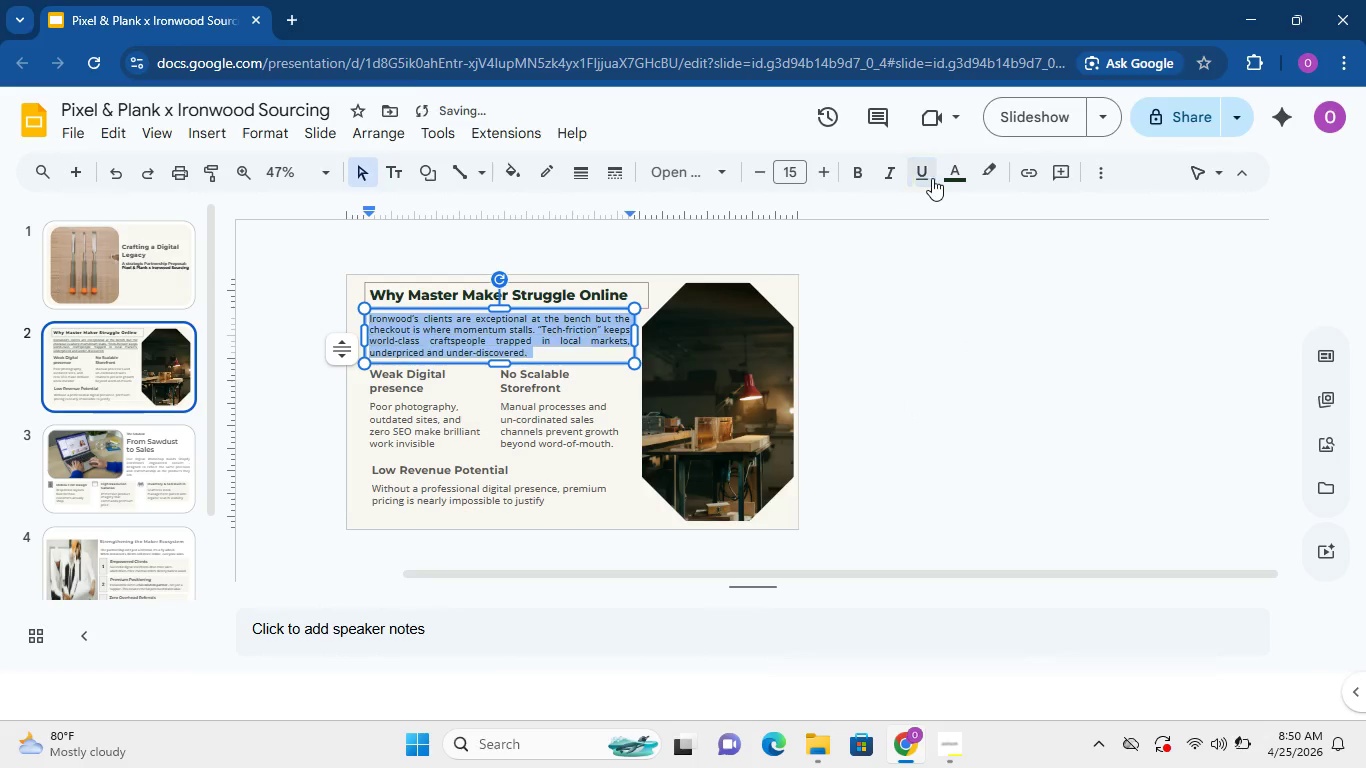 
double_click([943, 177])
 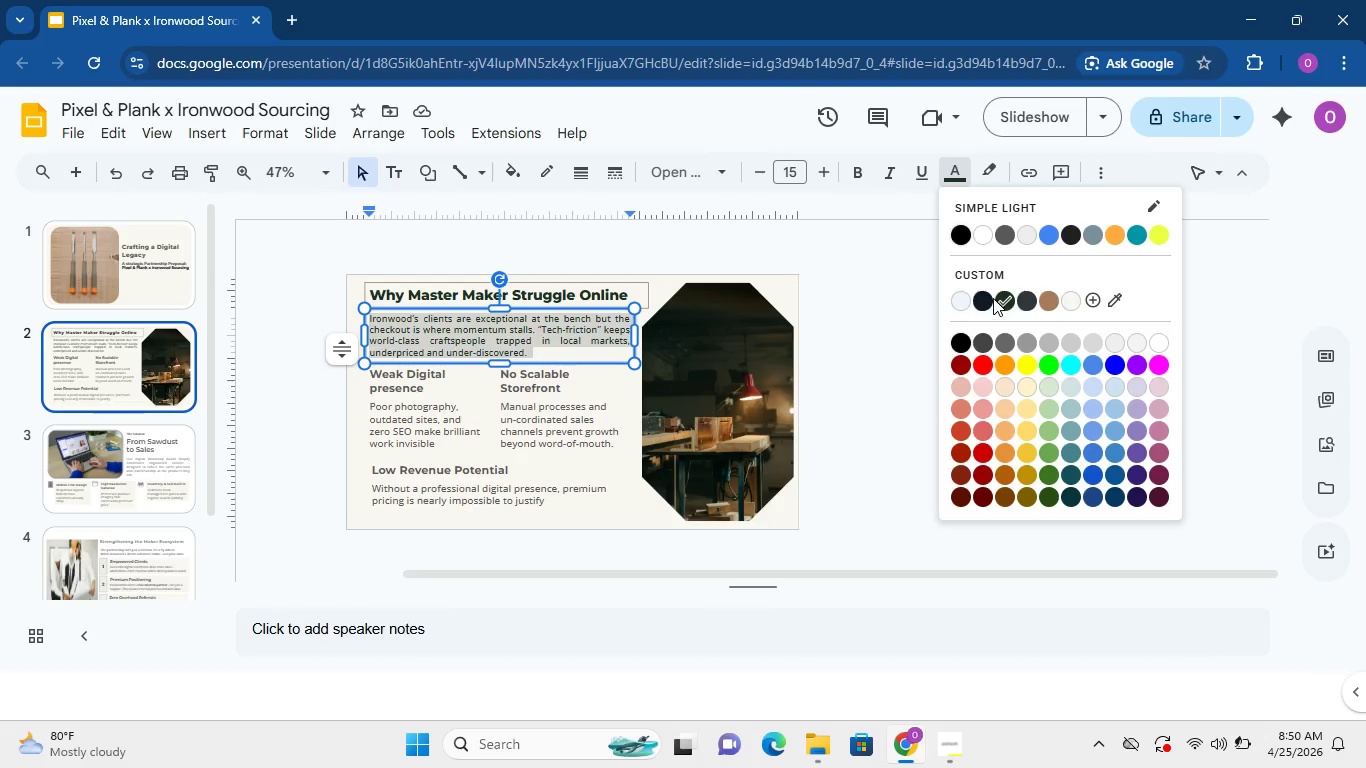 
wait(19.47)
 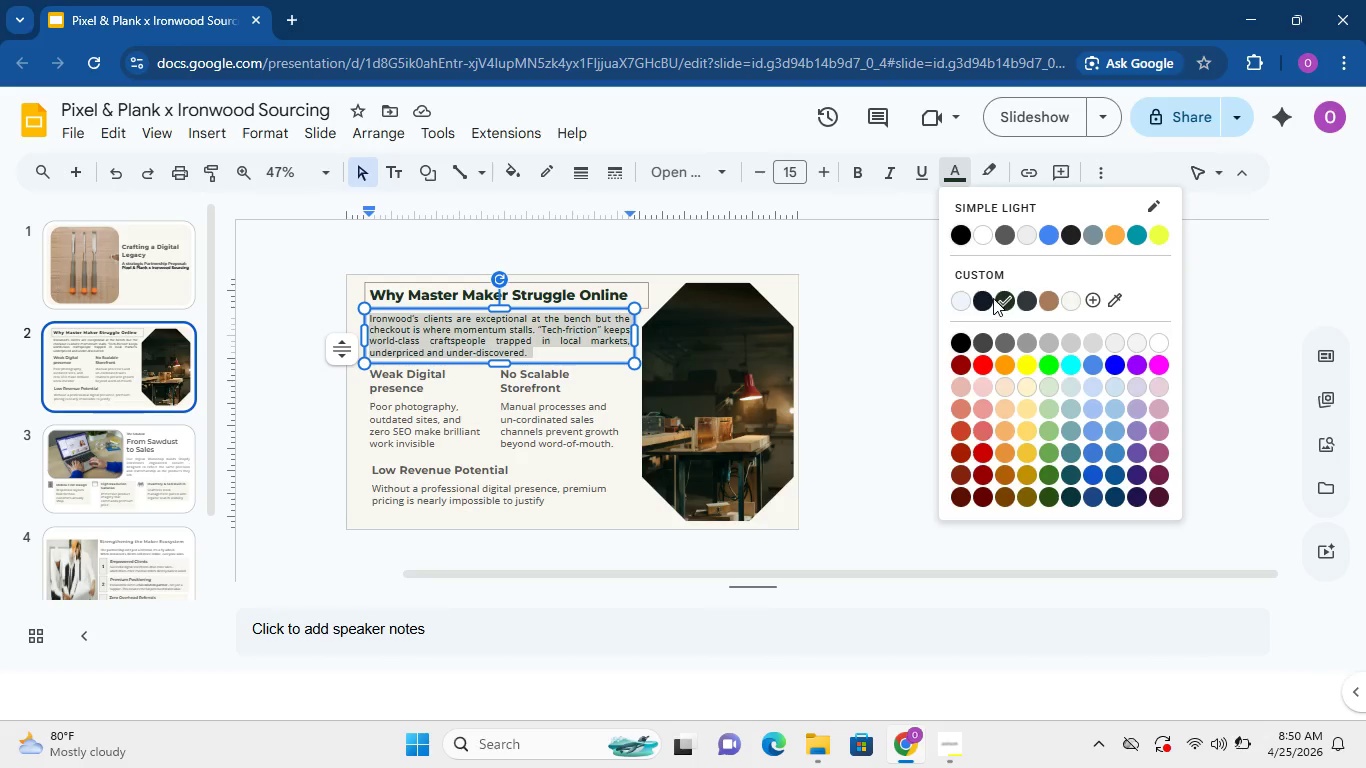 
left_click([1013, 279])
 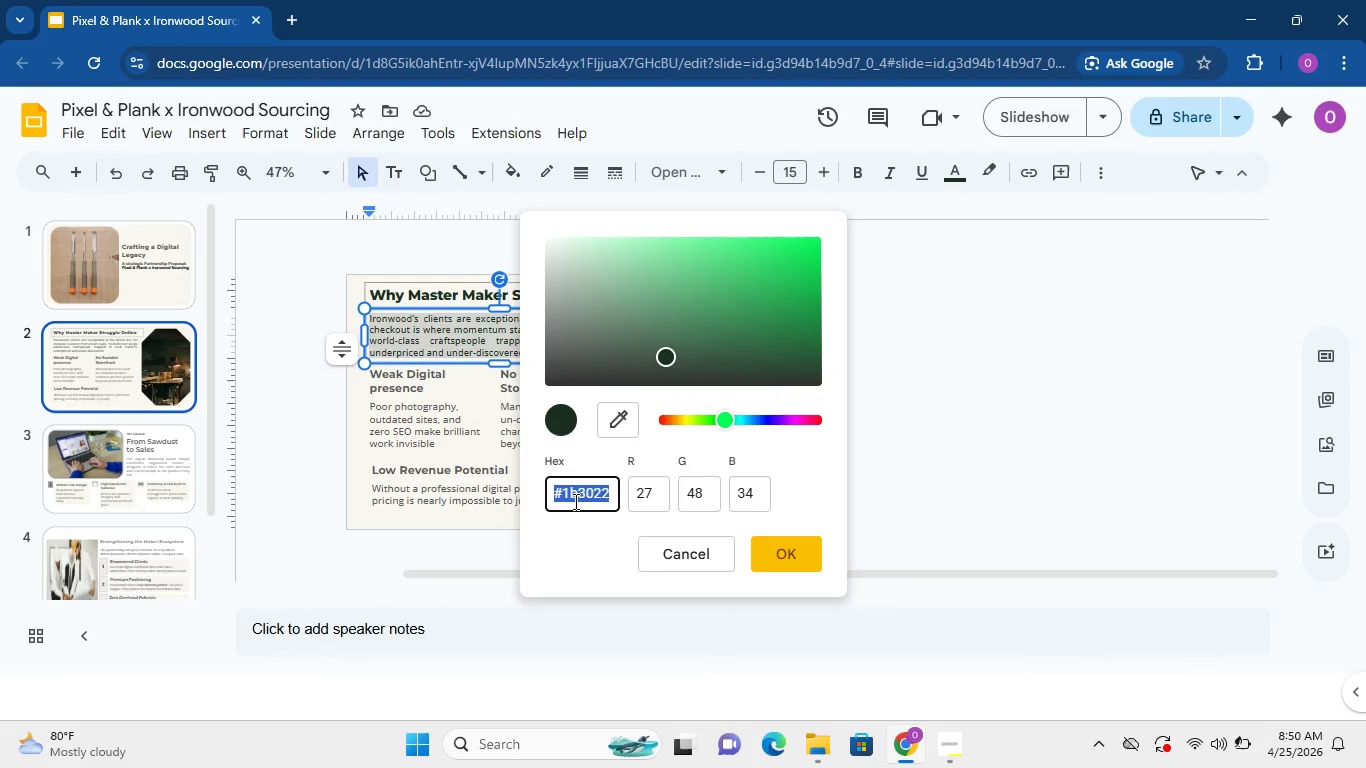 
left_click([575, 499])
 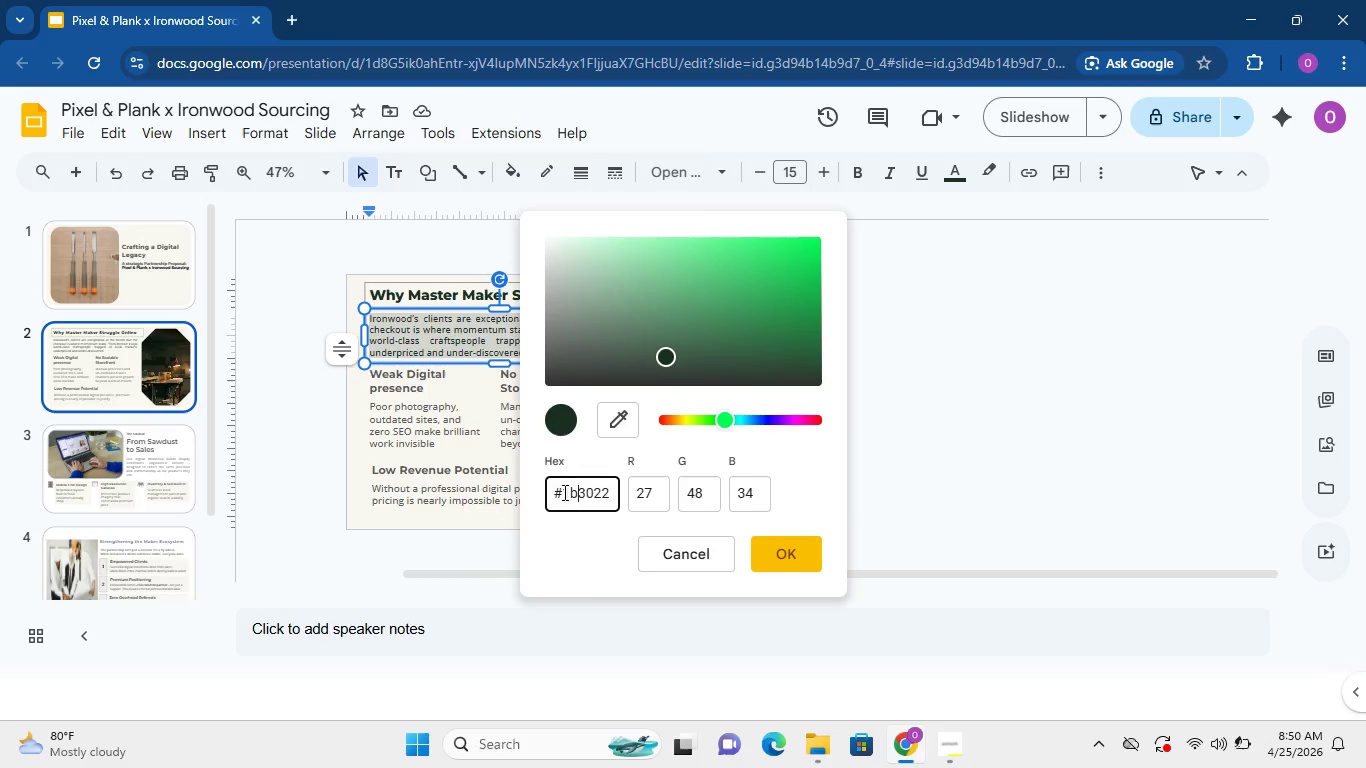 
left_click_drag(start_coordinate=[564, 492], to_coordinate=[620, 495])
 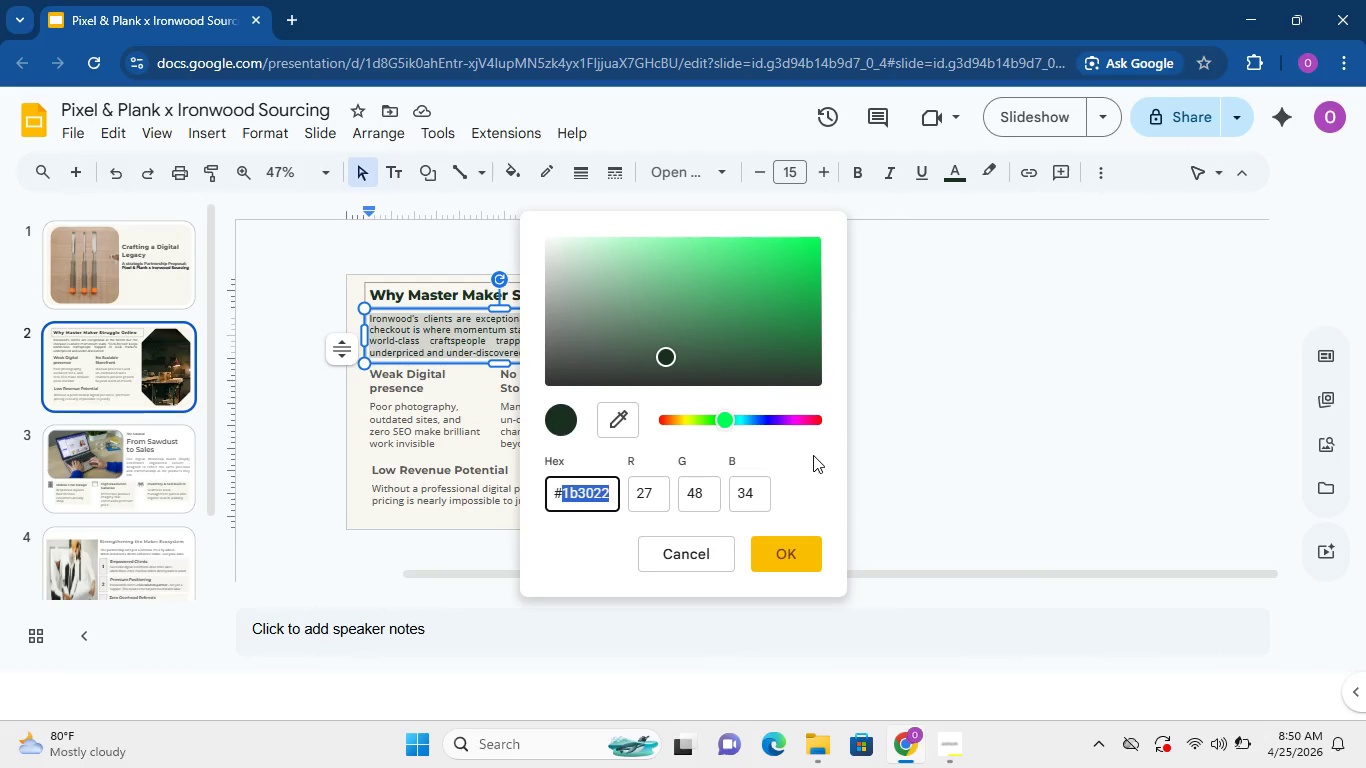 
wait(7.38)
 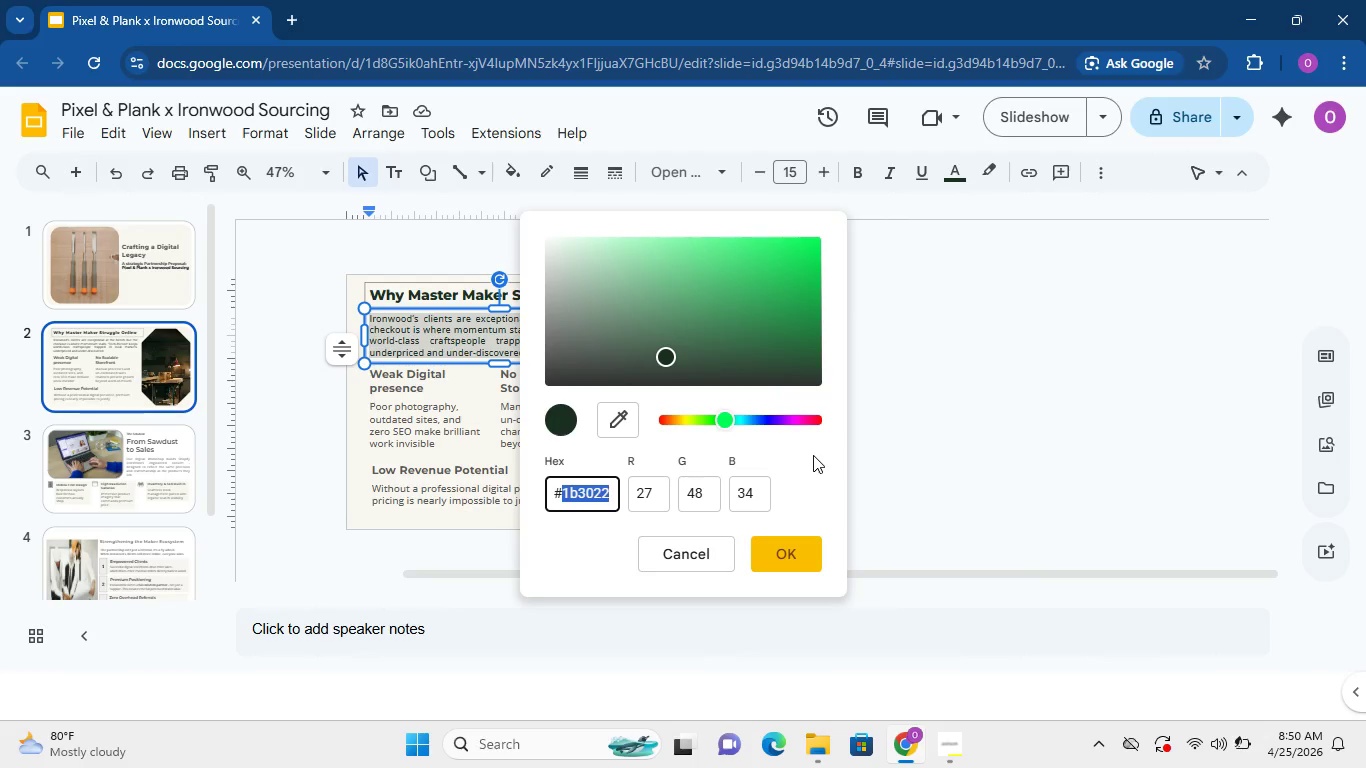 
type(a67b5b)
 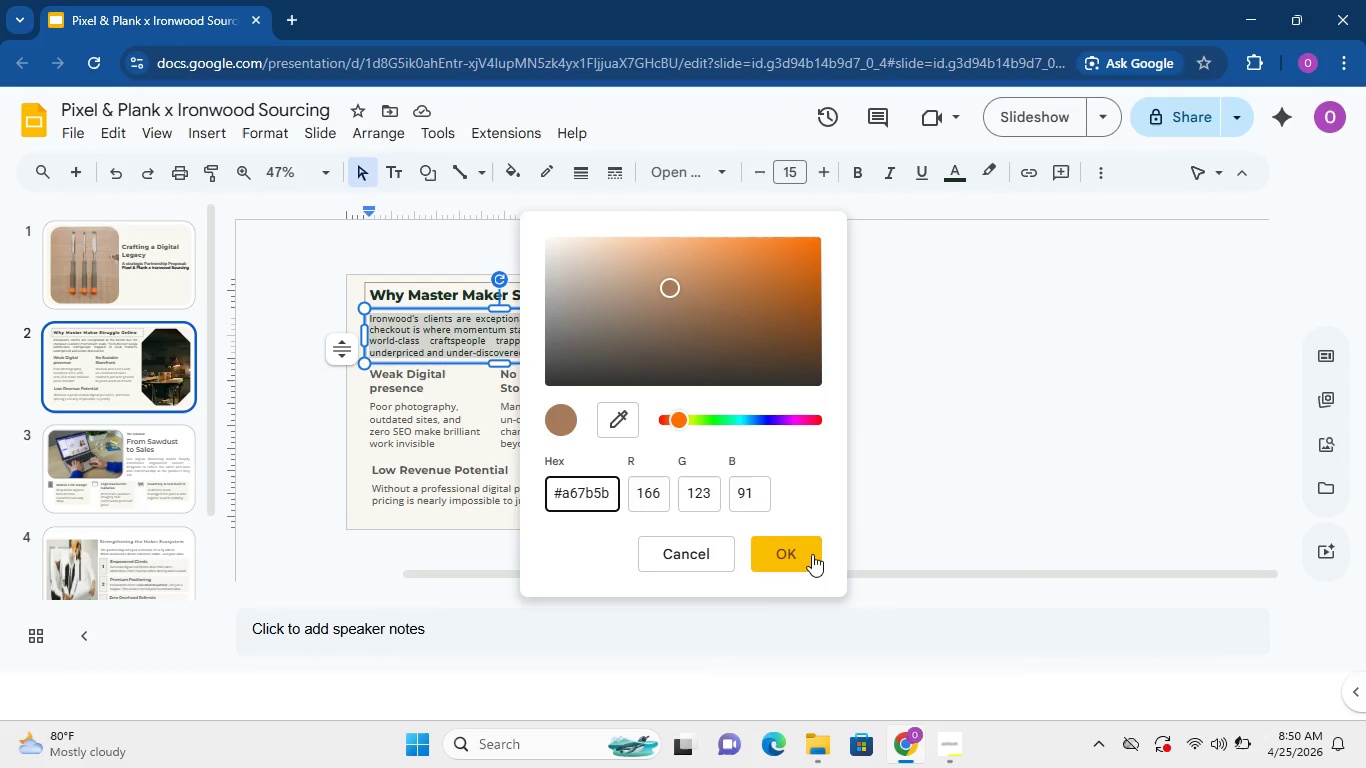 
left_click([813, 555])
 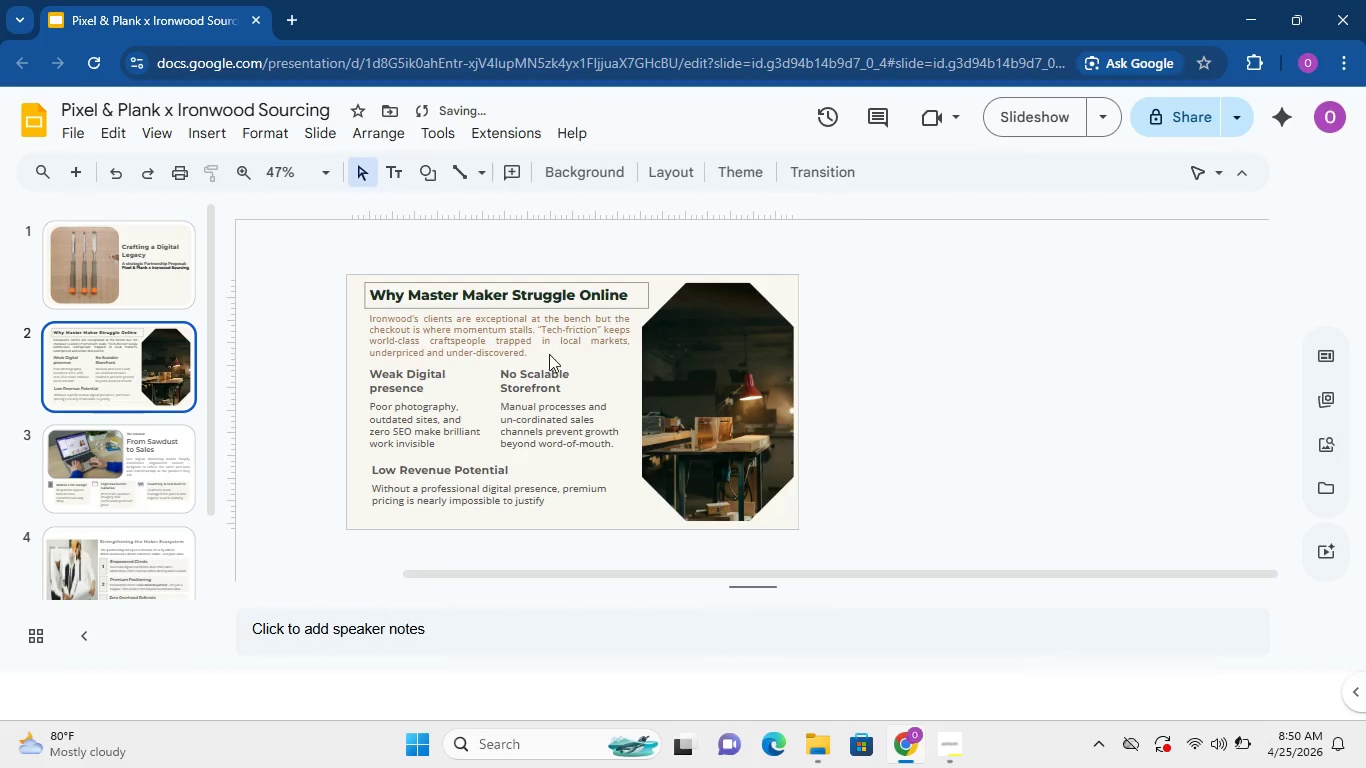 
double_click([528, 346])
 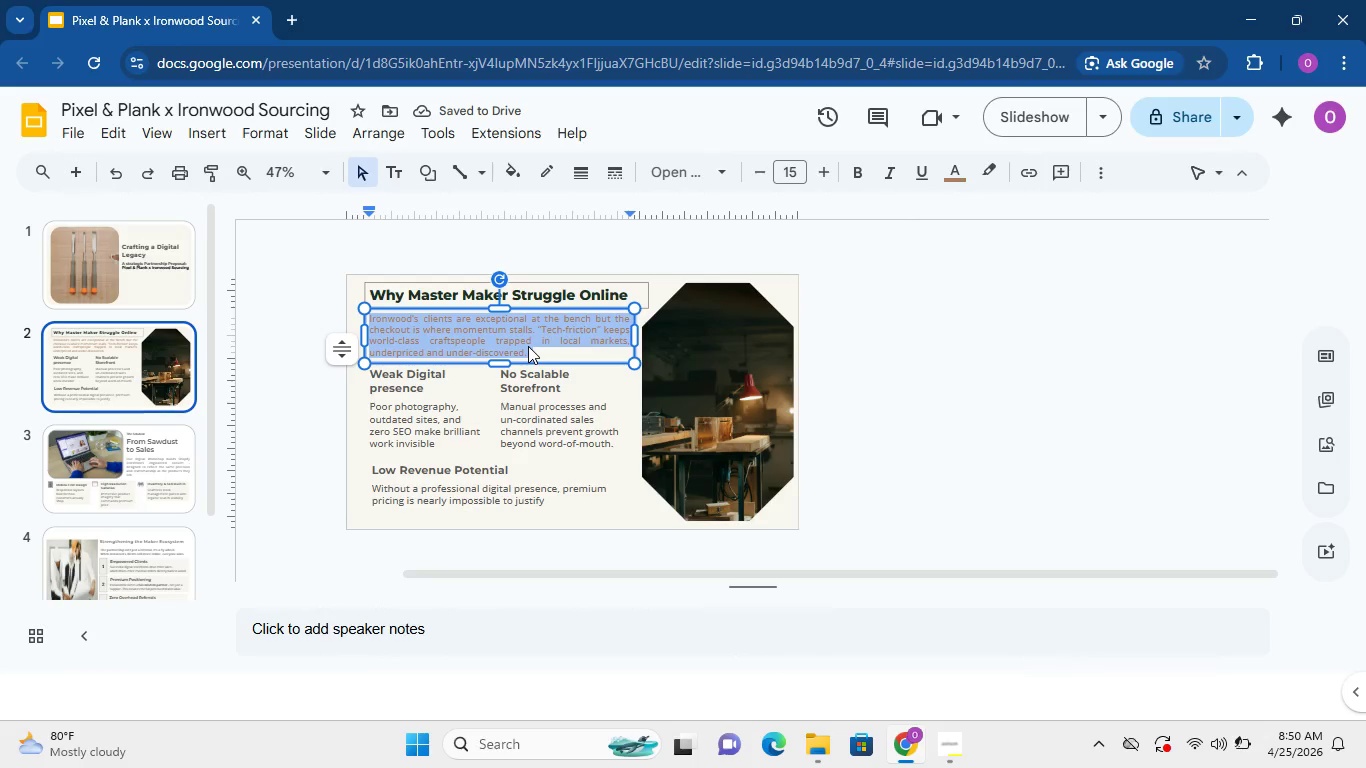 
triple_click([528, 346])
 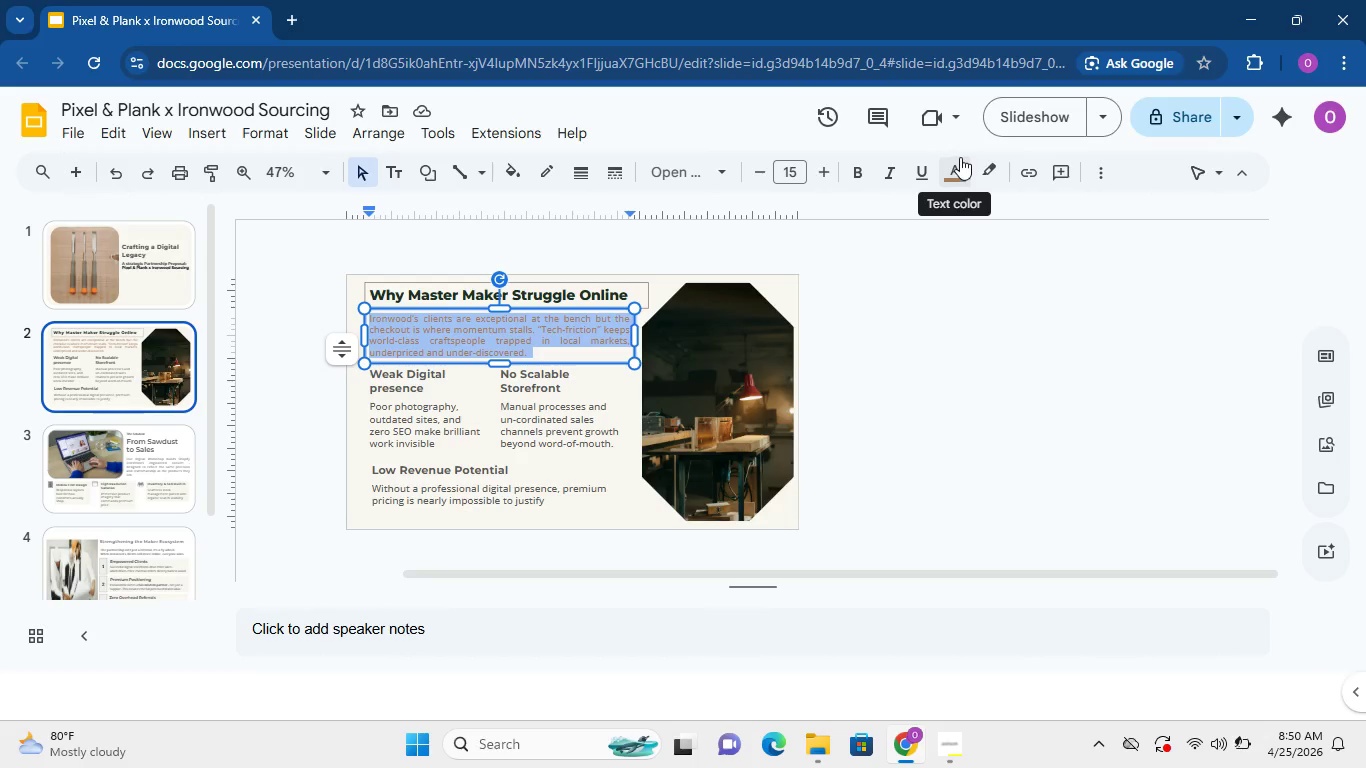 
left_click([956, 164])
 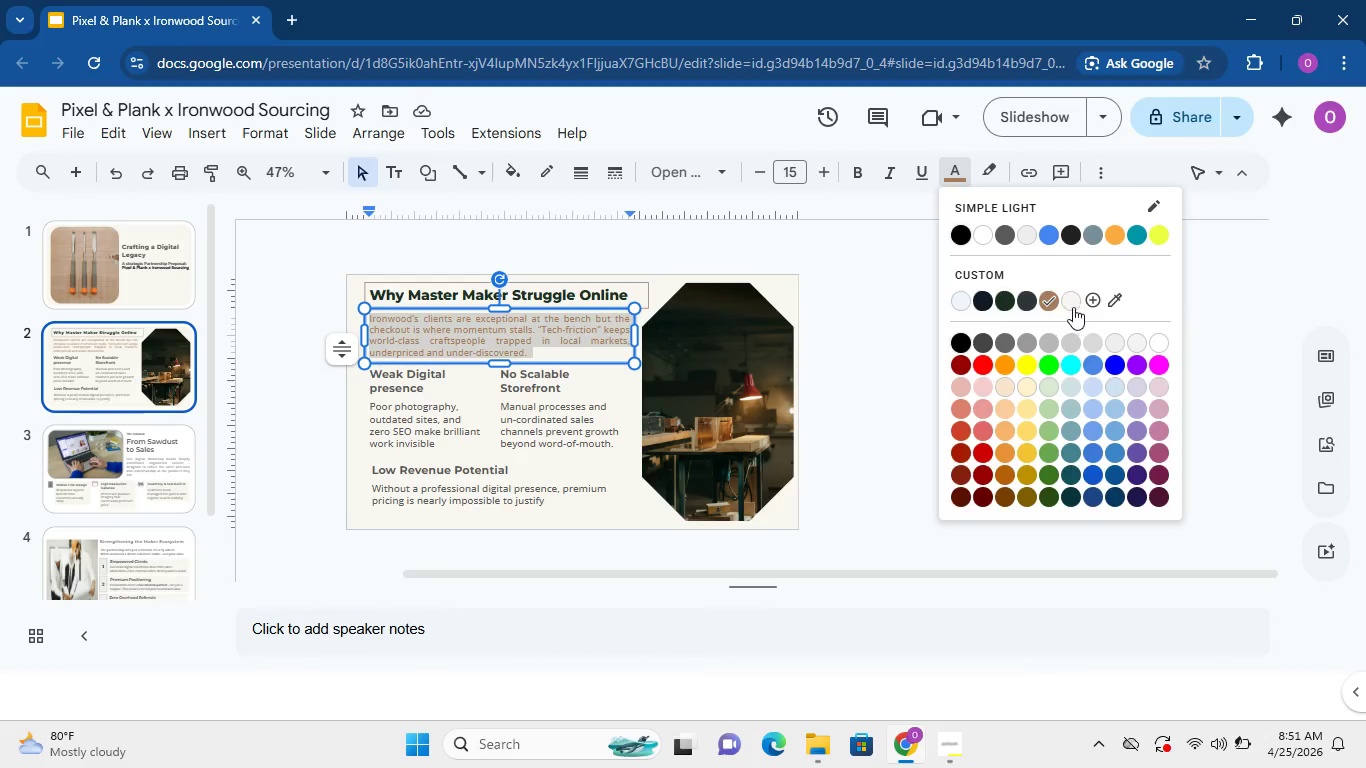 
left_click([1073, 307])
 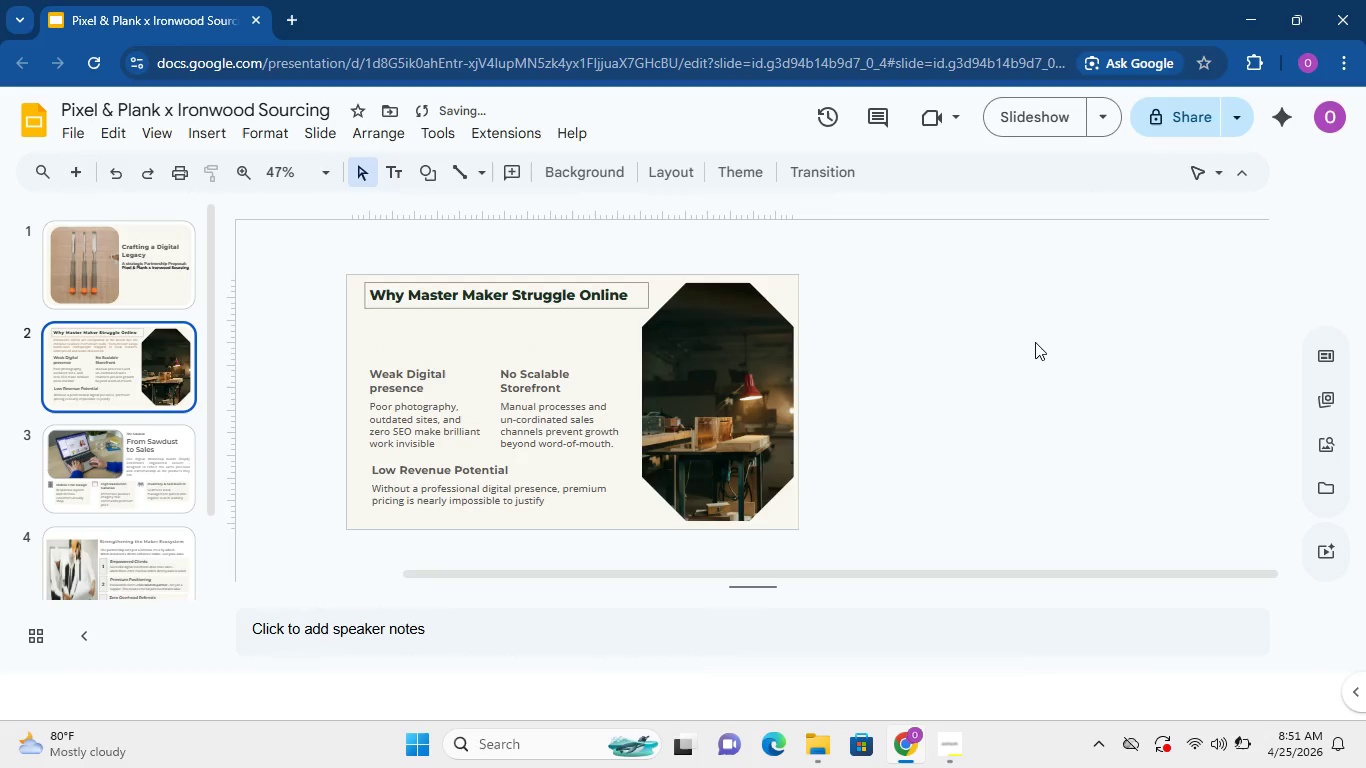 
left_click([1035, 342])
 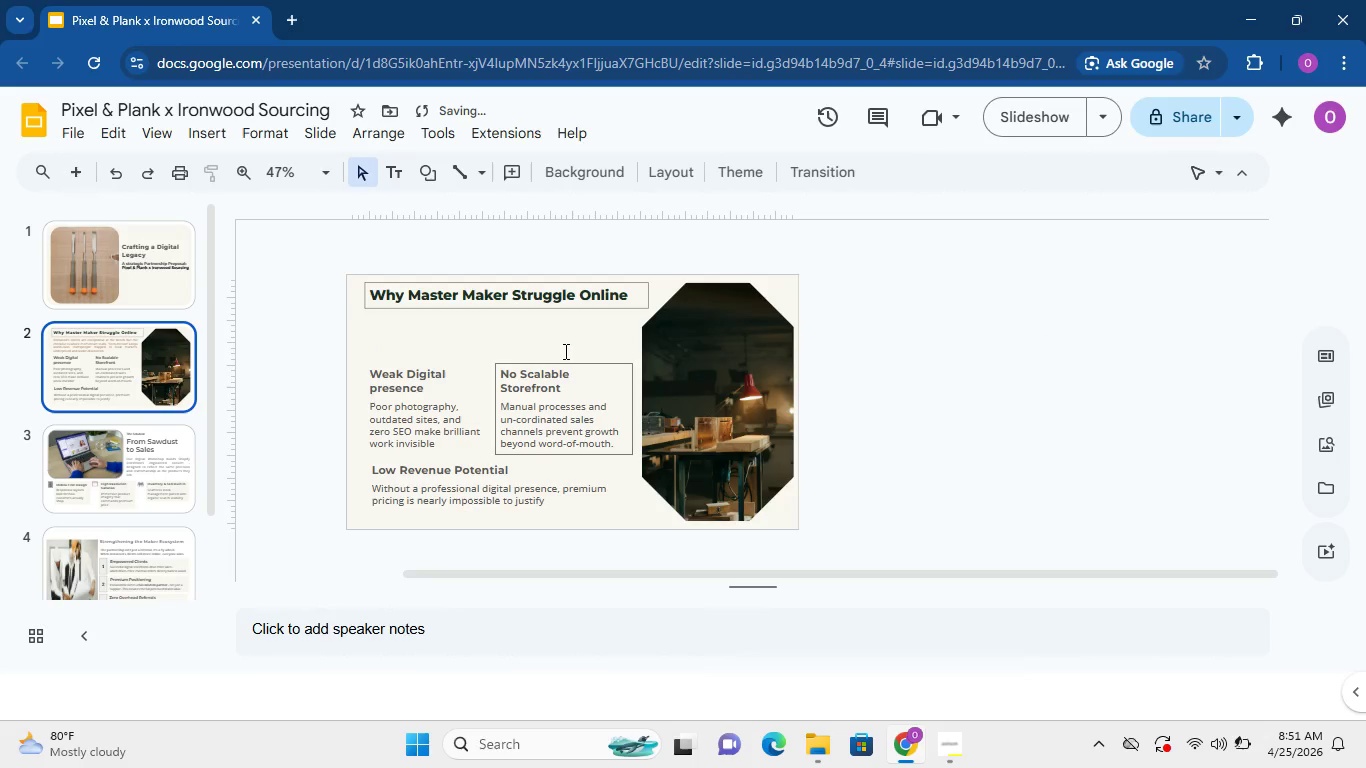 
left_click([565, 349])
 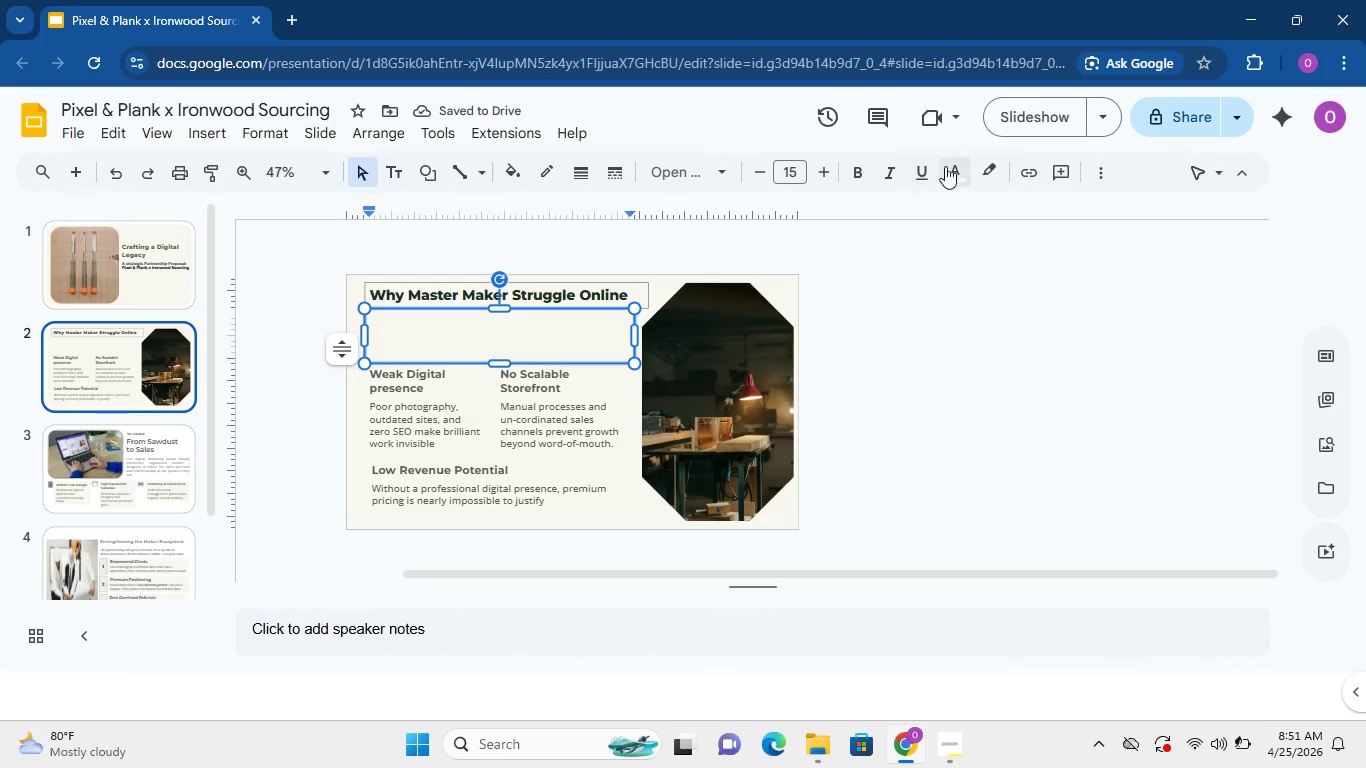 
left_click([948, 166])
 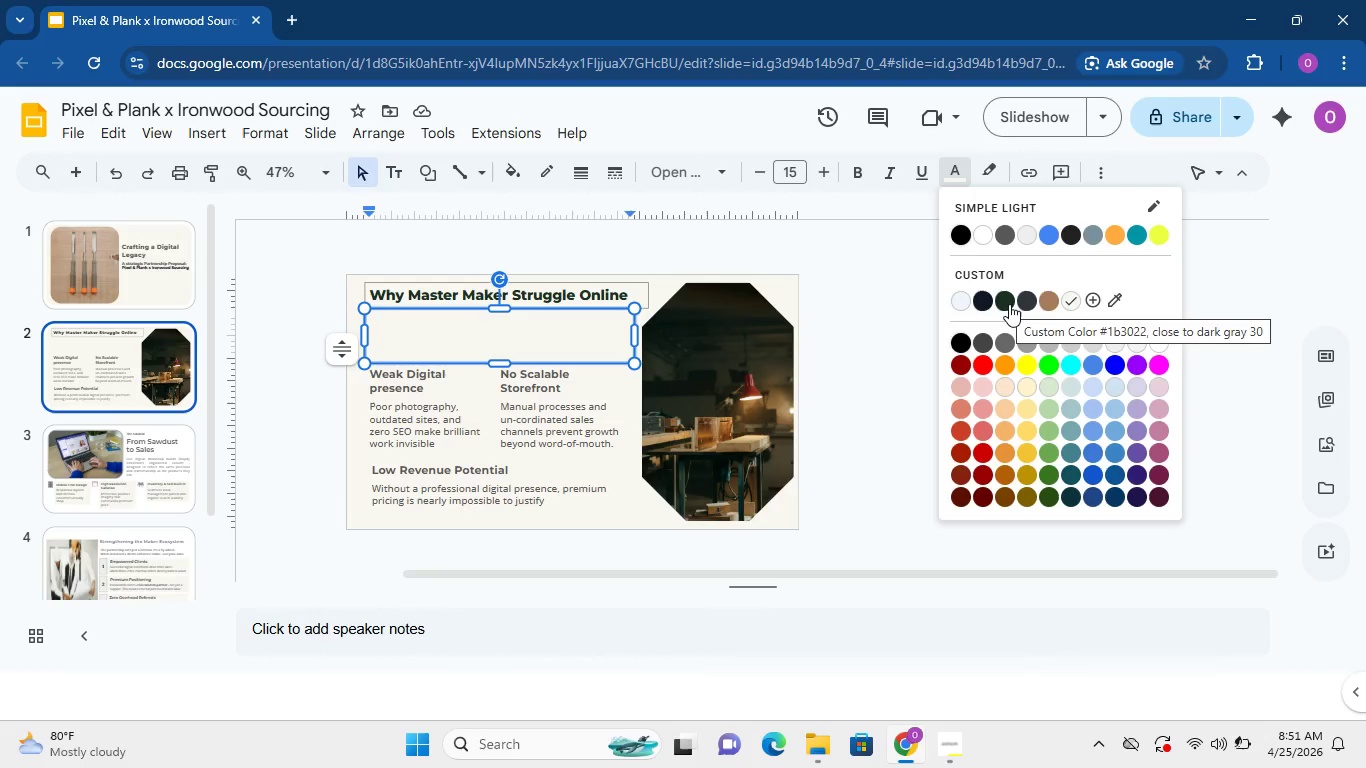 
left_click([1009, 304])
 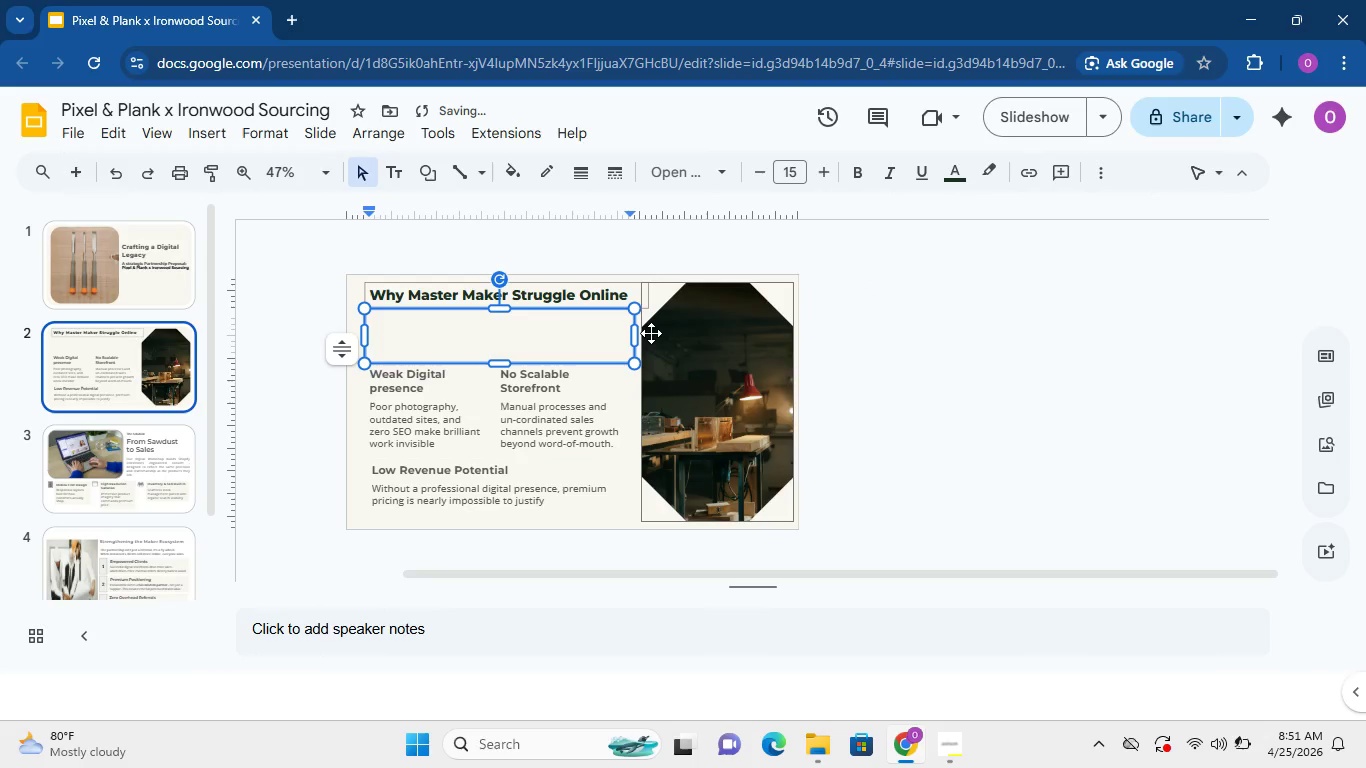 
key(Control+A)
 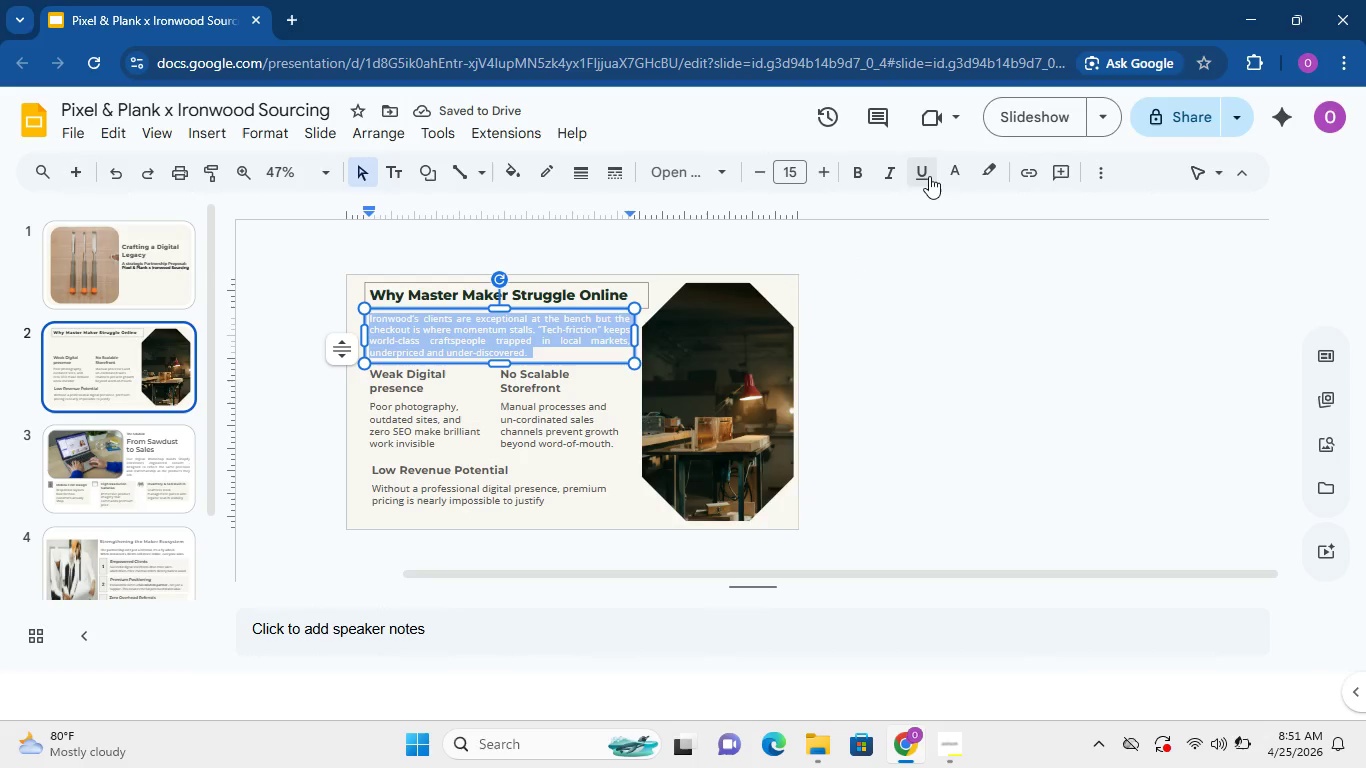 
left_click([946, 173])
 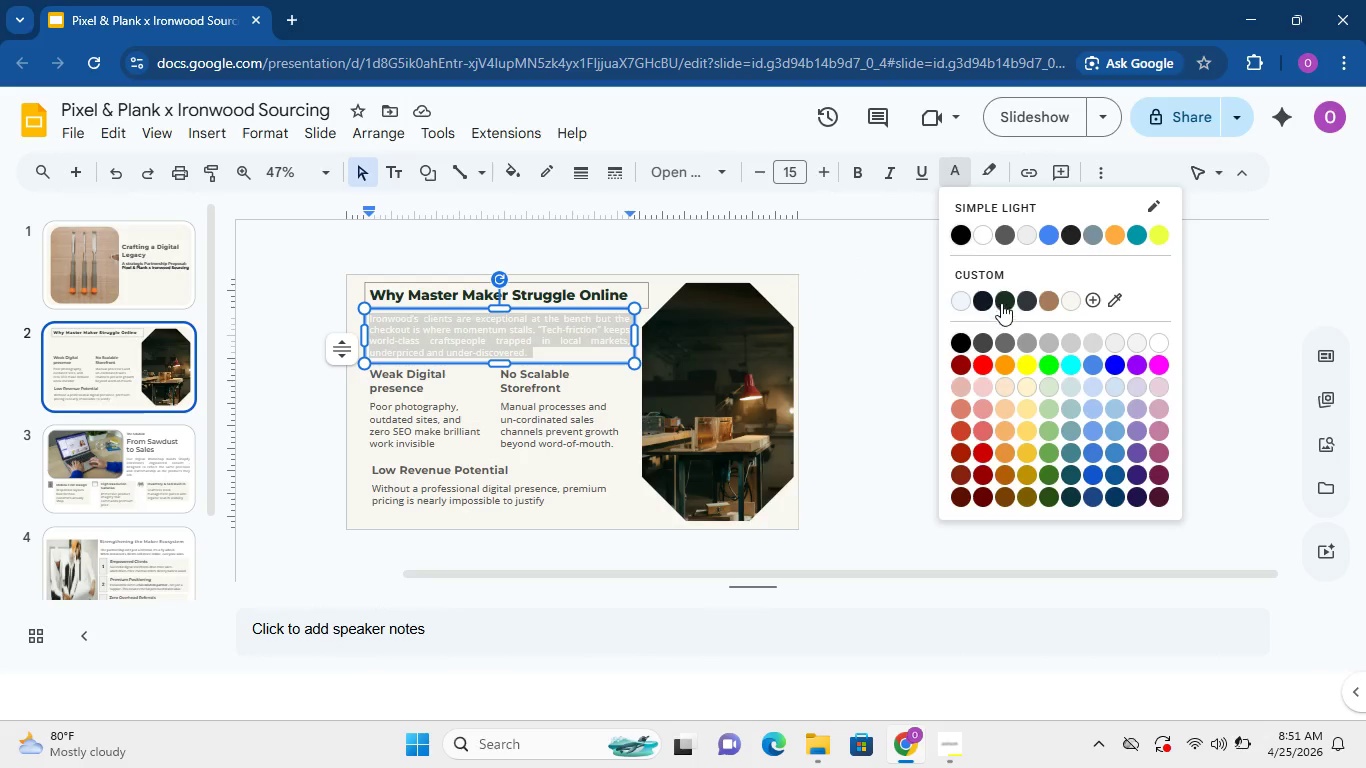 
left_click([1002, 302])
 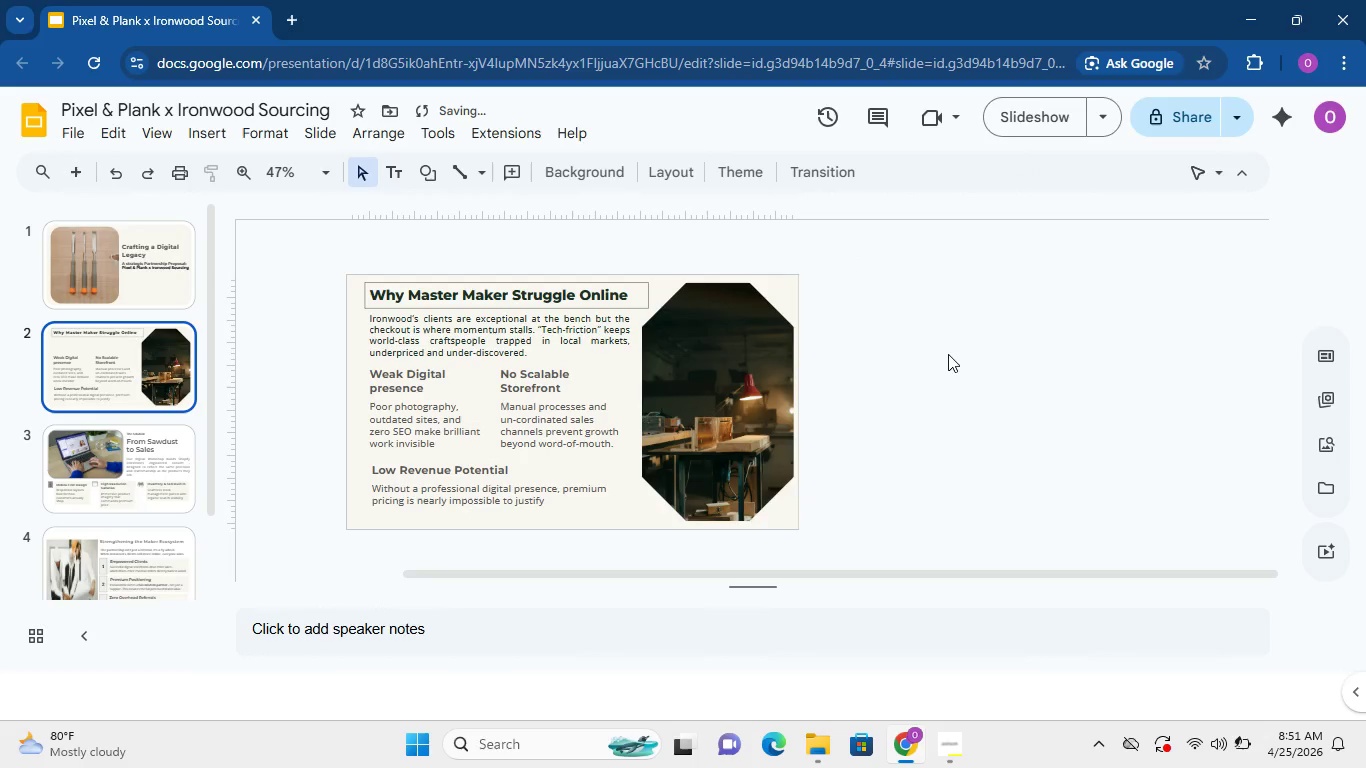 
left_click([948, 354])
 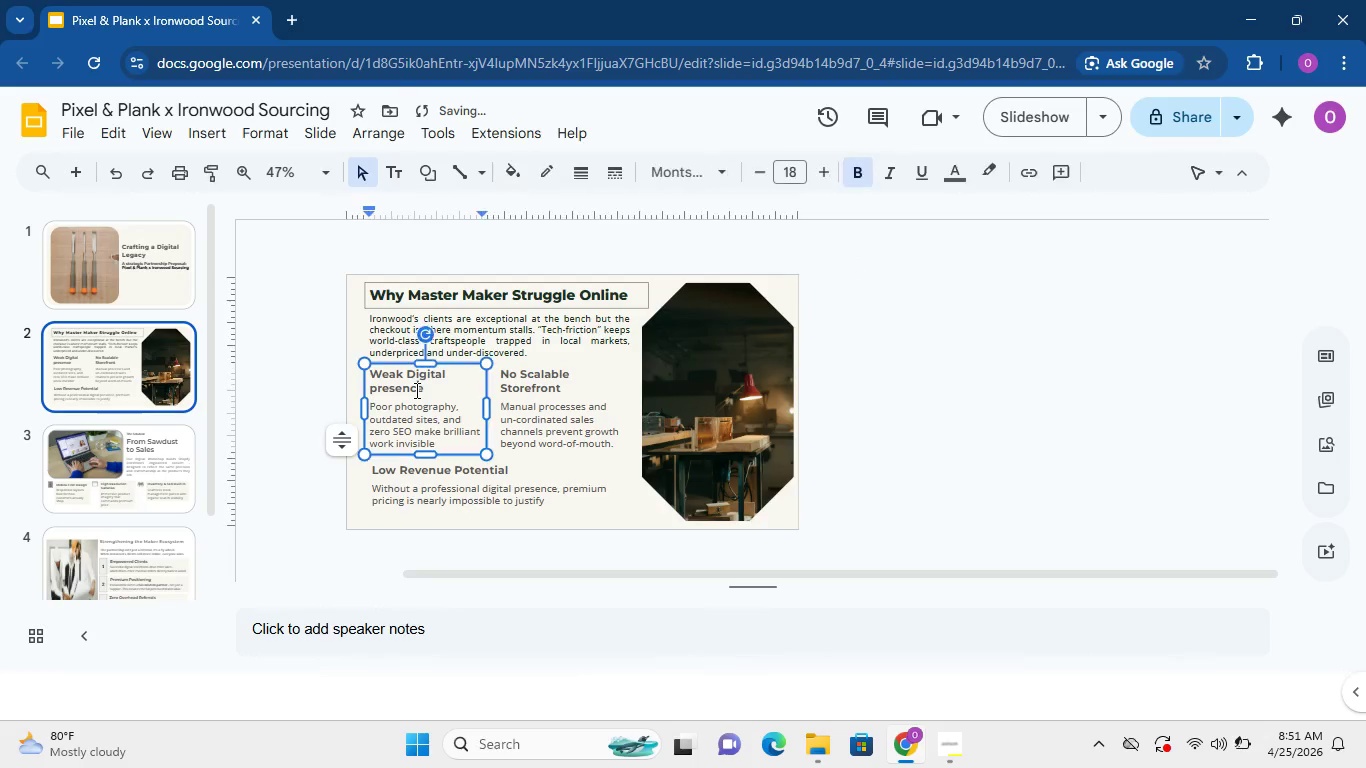 
double_click([415, 390])
 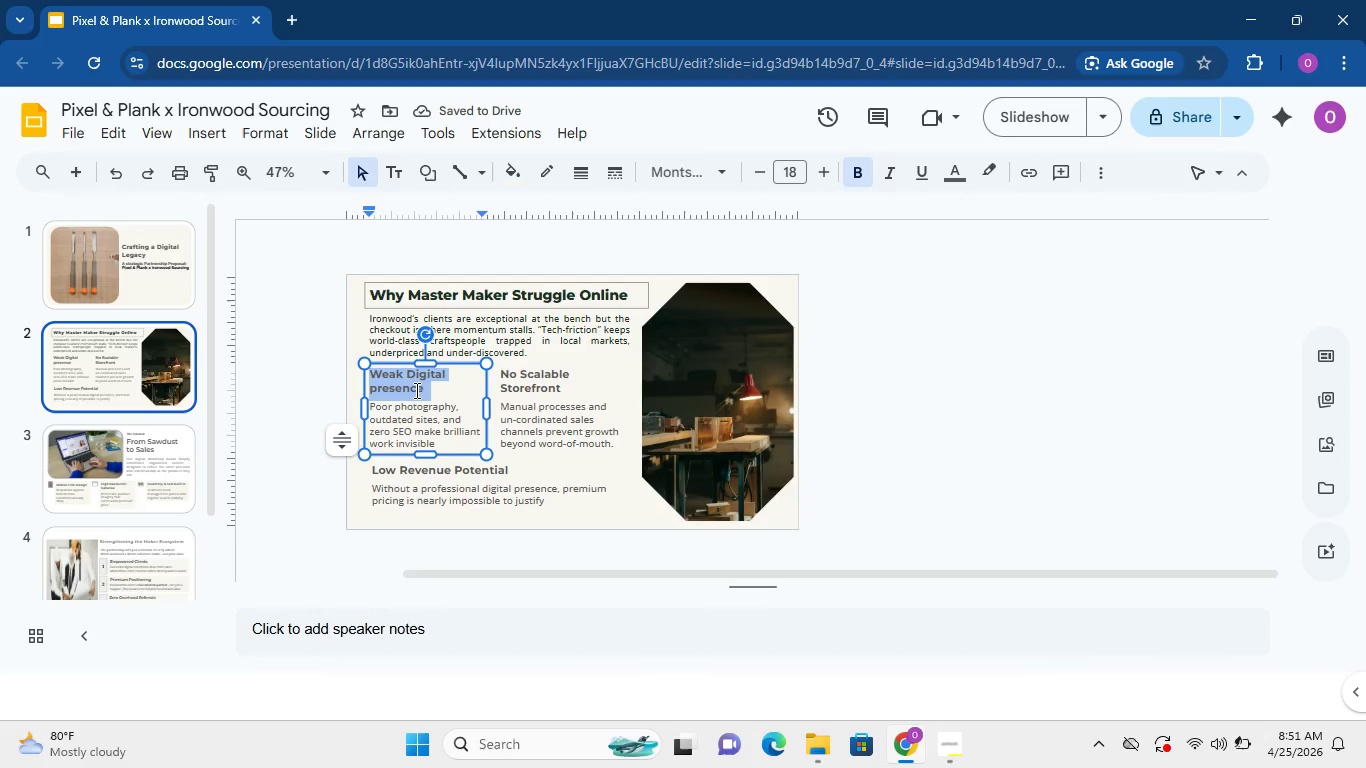 
triple_click([415, 390])
 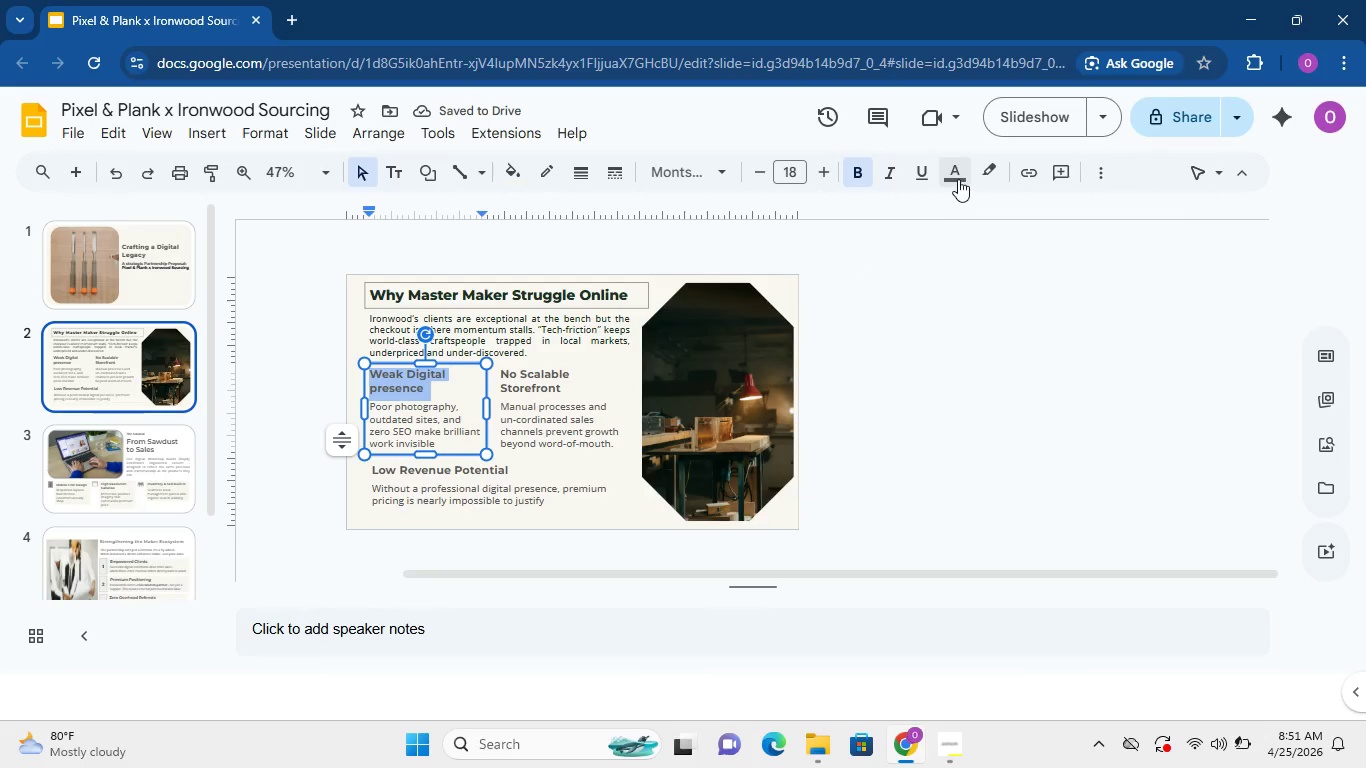 
left_click([958, 179])
 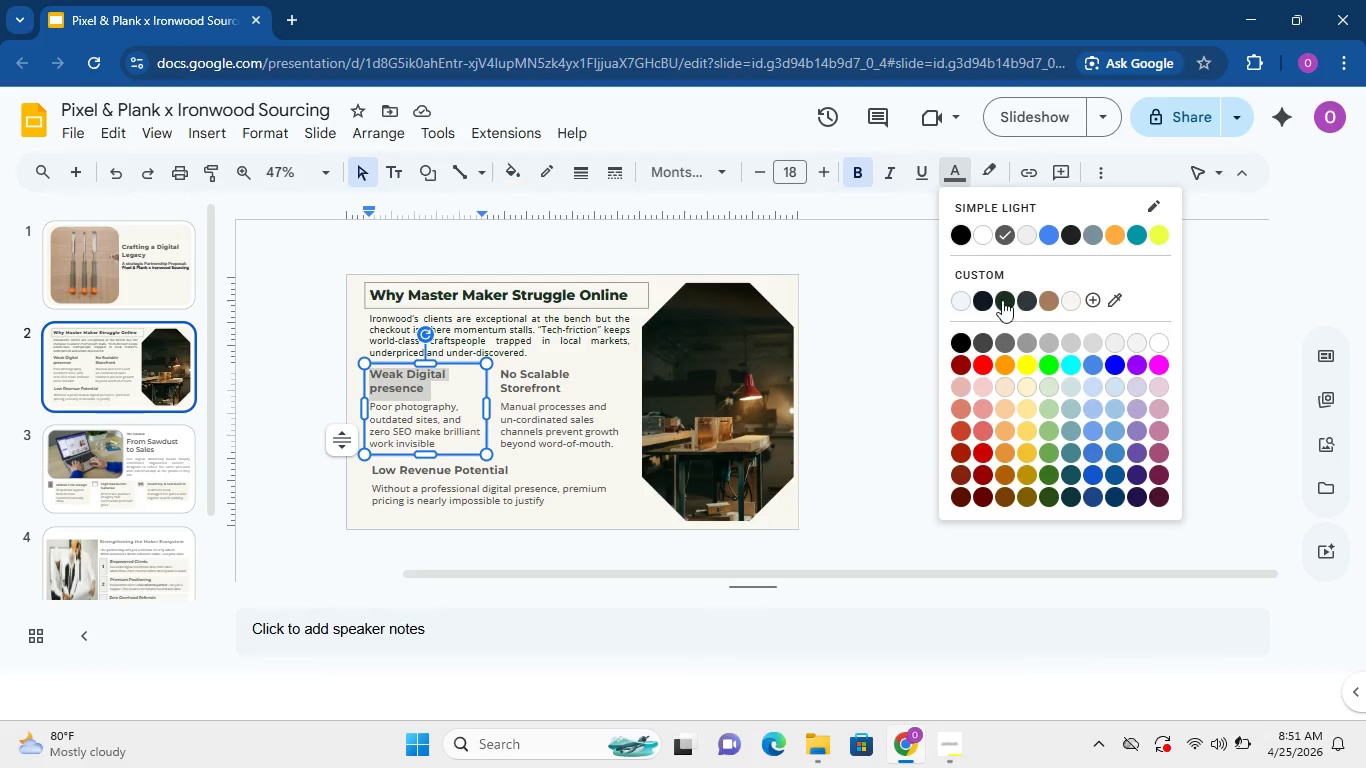 
left_click([1002, 300])
 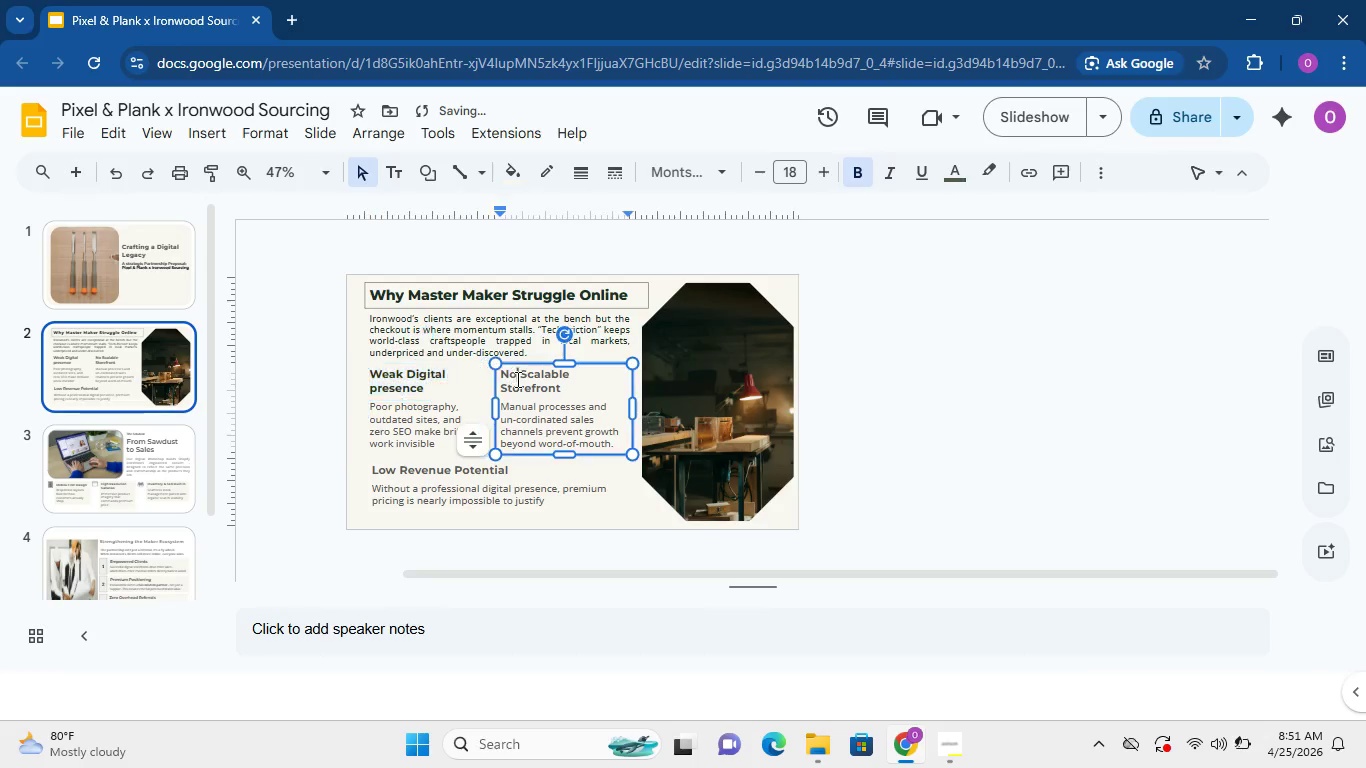 
double_click([516, 379])
 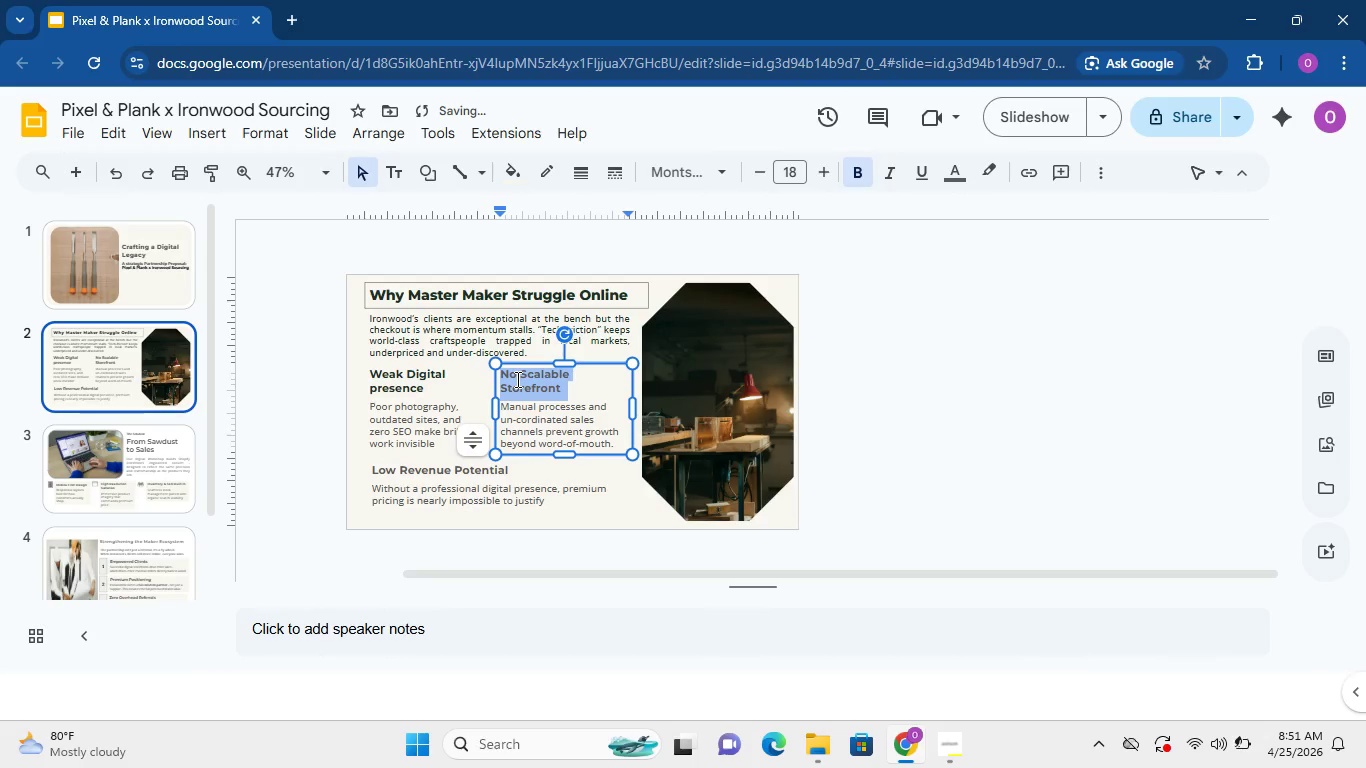 
triple_click([516, 379])
 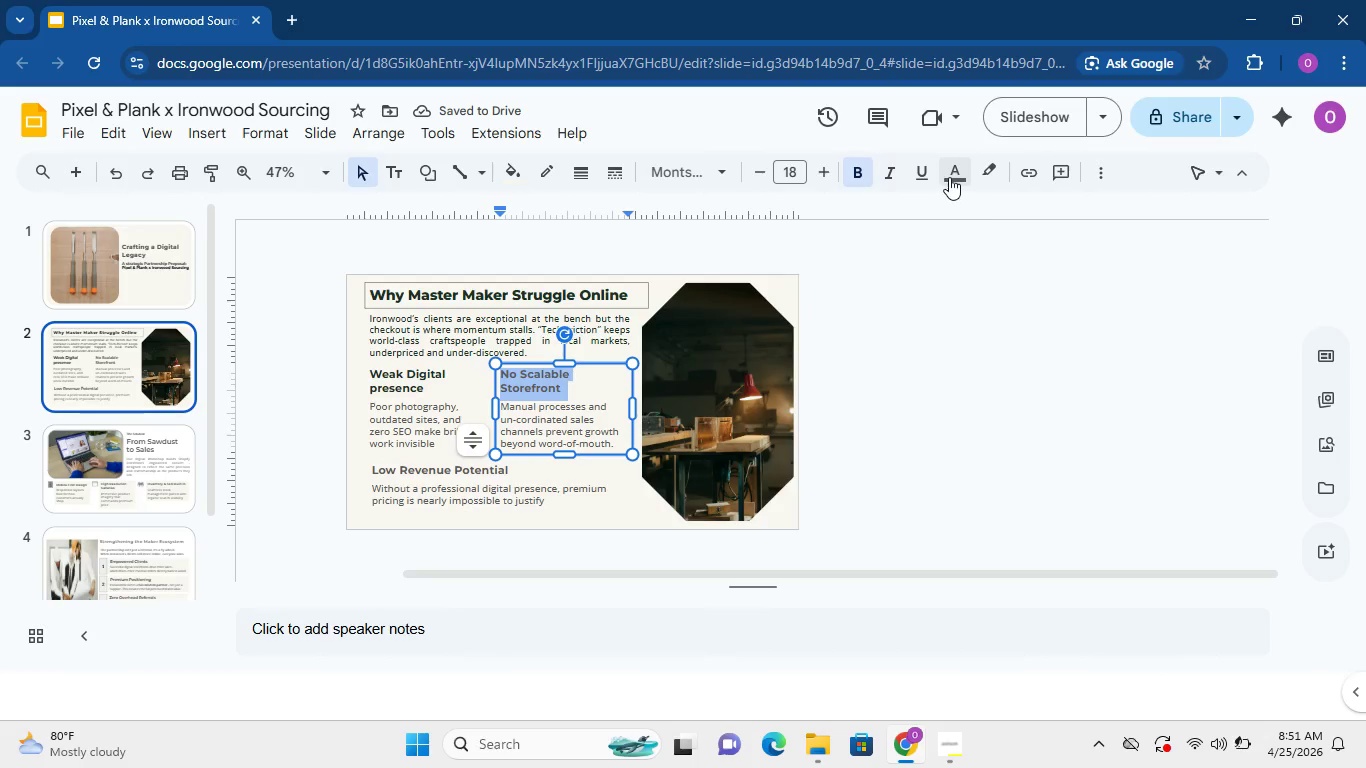 
left_click([949, 177])
 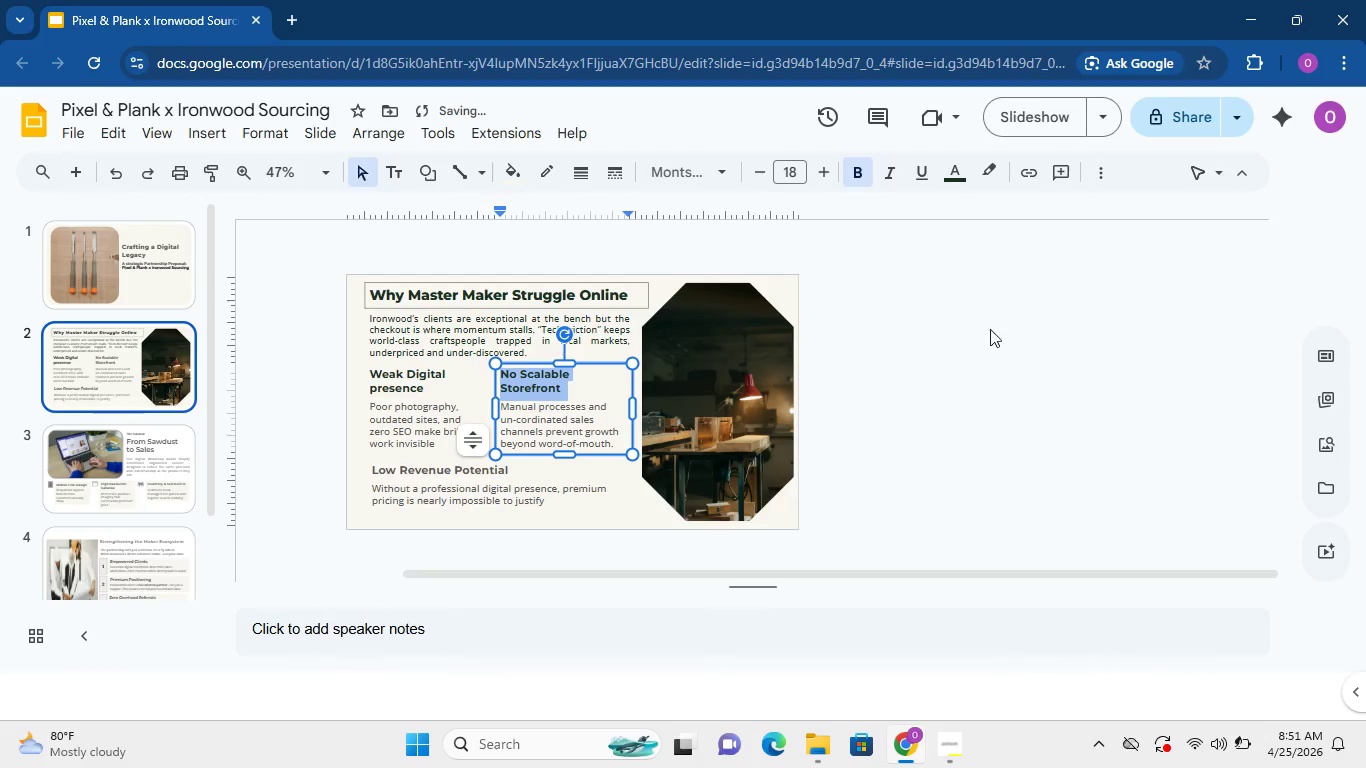 
left_click([996, 372])
 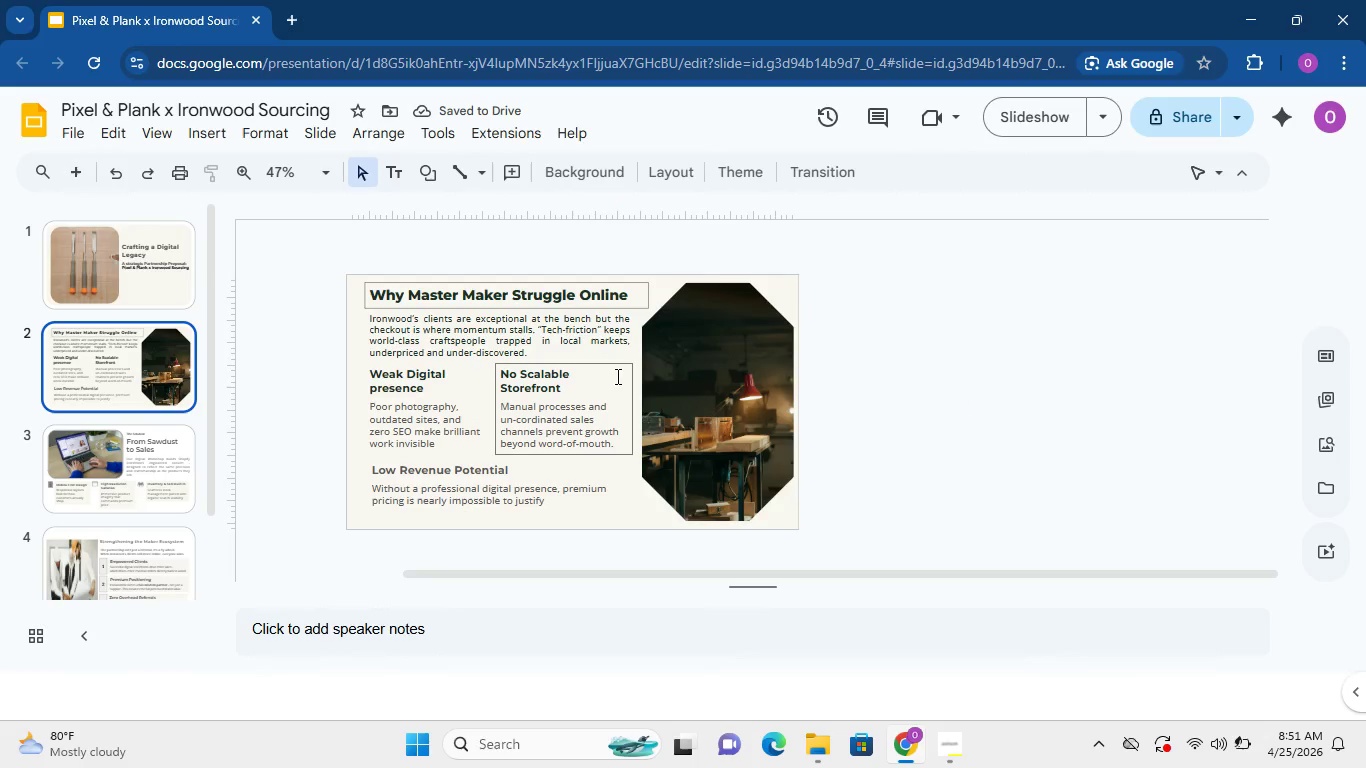 
left_click([618, 368])
 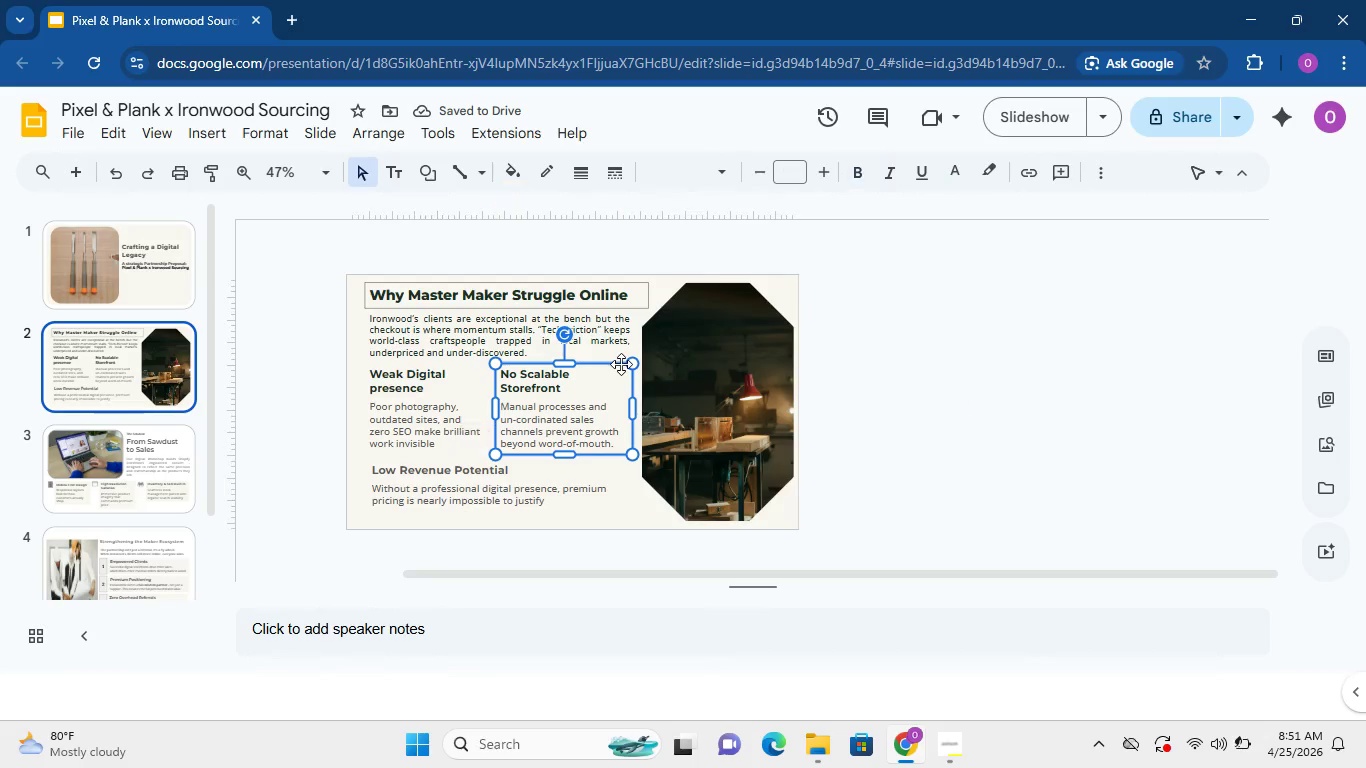 
left_click([621, 364])
 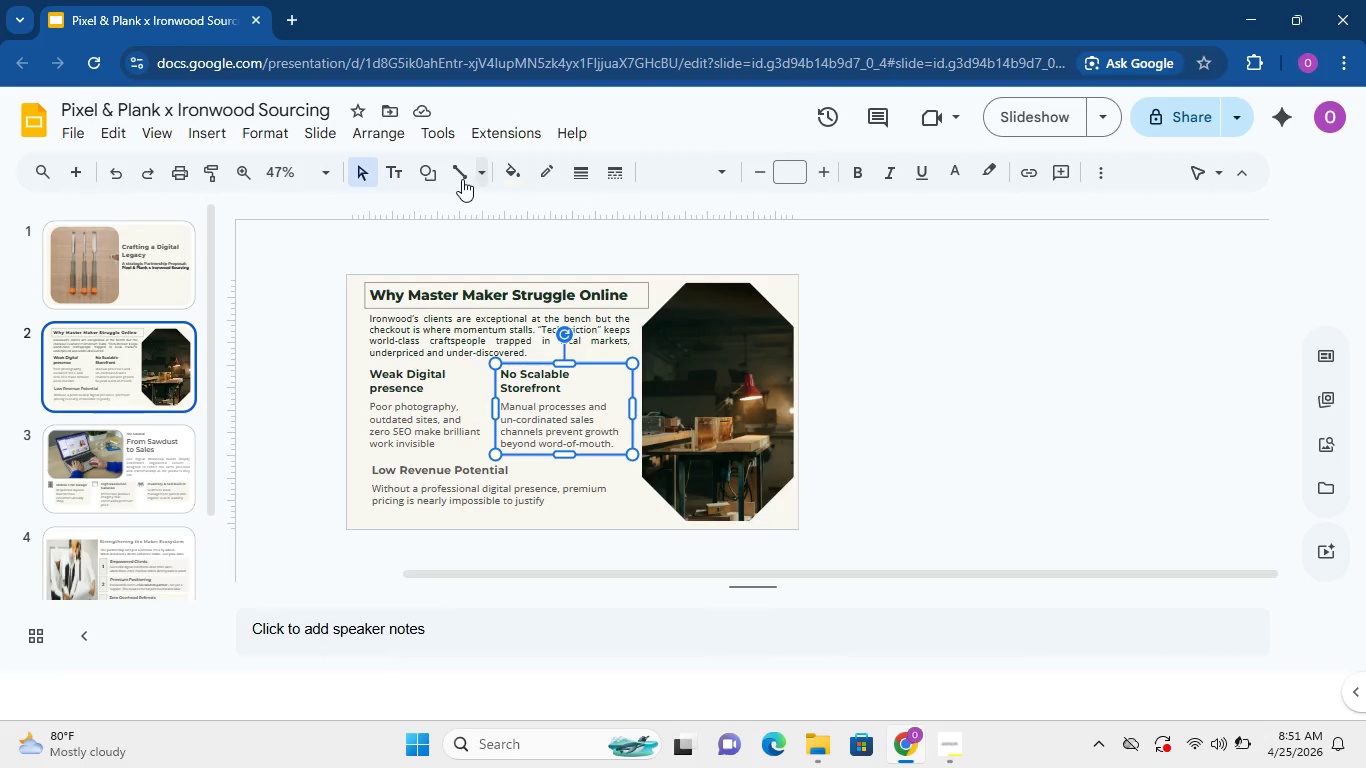 
left_click([517, 171])
 